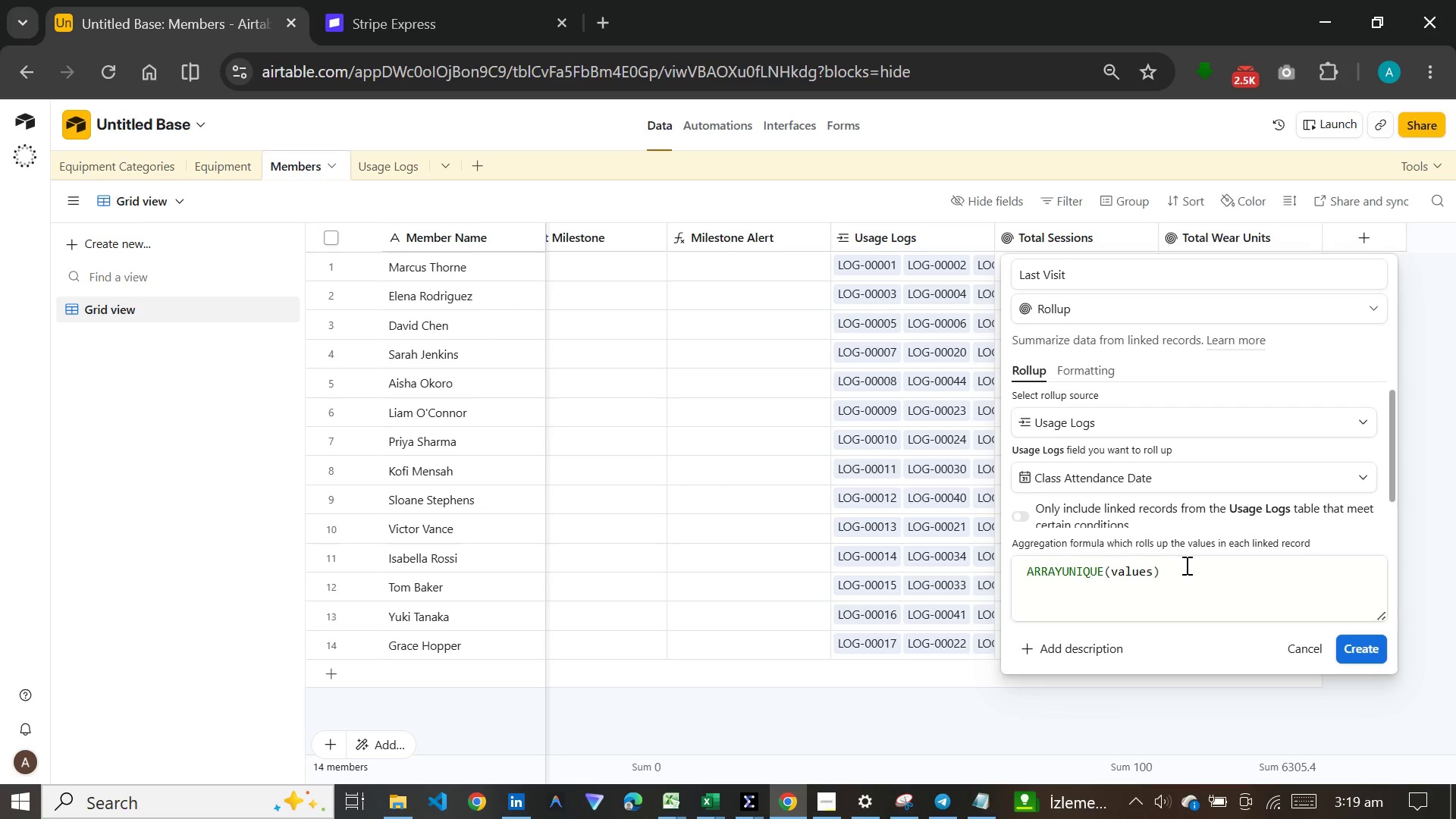 
left_click_drag(start_coordinate=[1191, 573], to_coordinate=[1016, 573])
 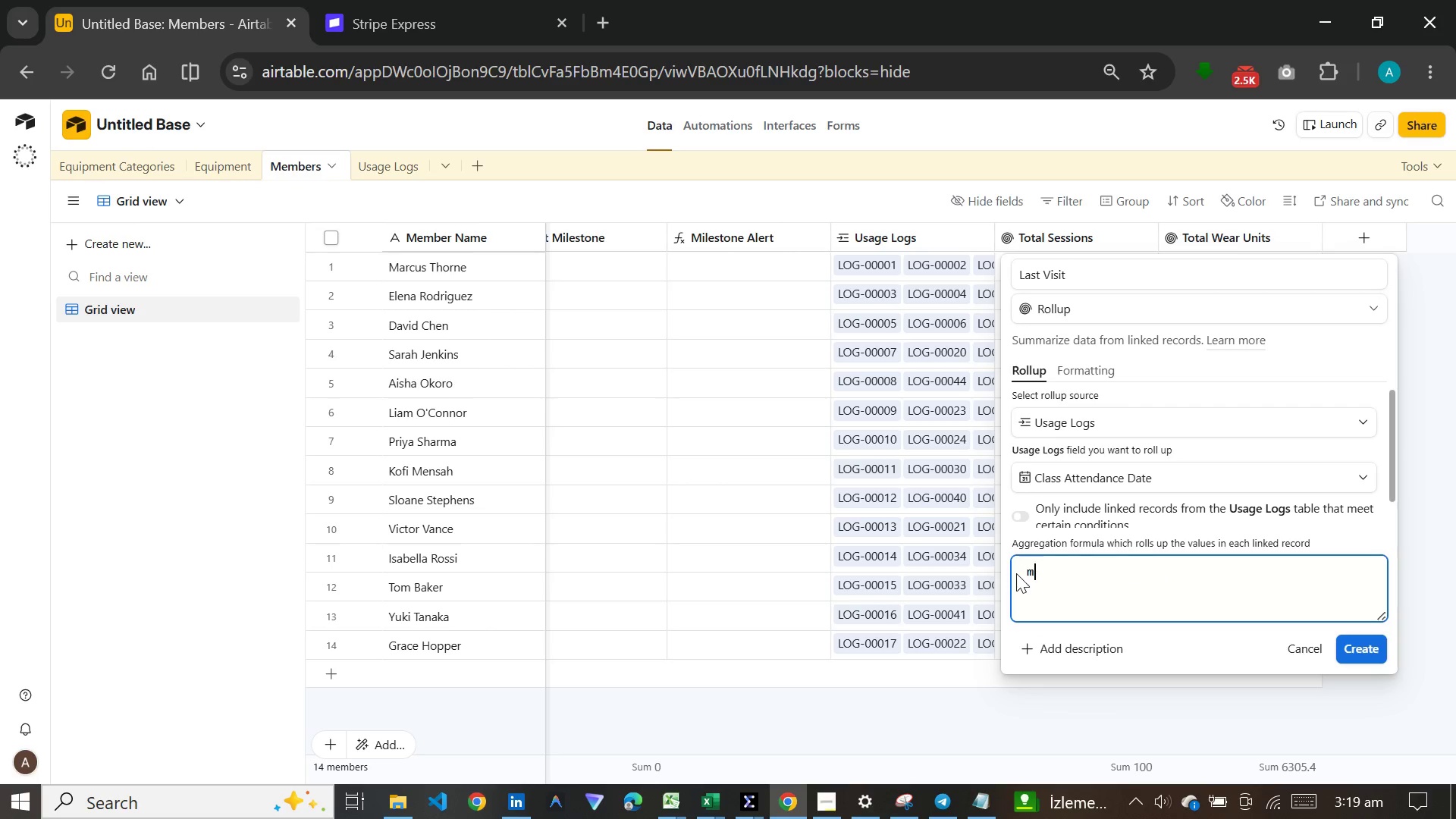 
type(max)
 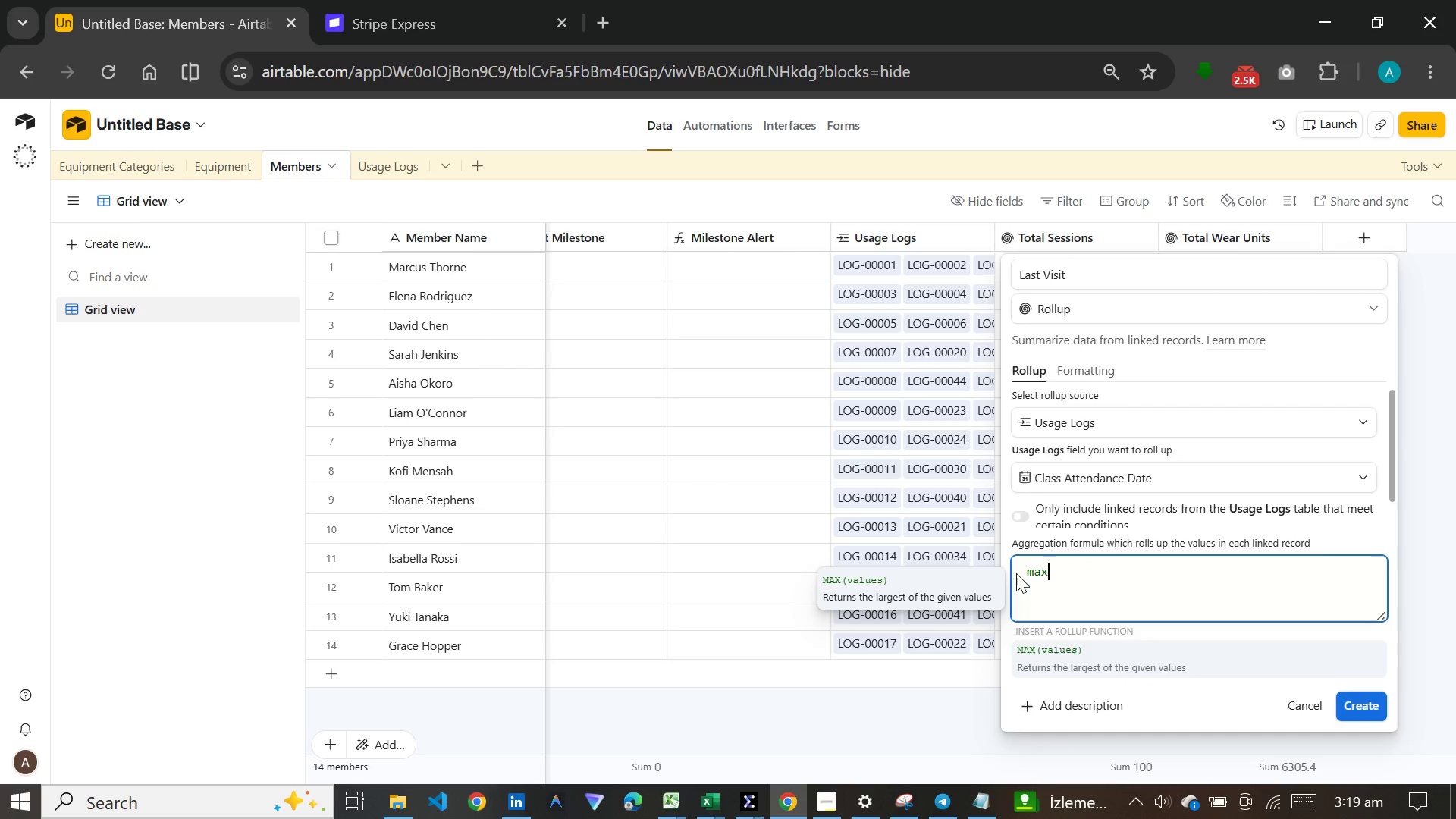 
key(Enter)
 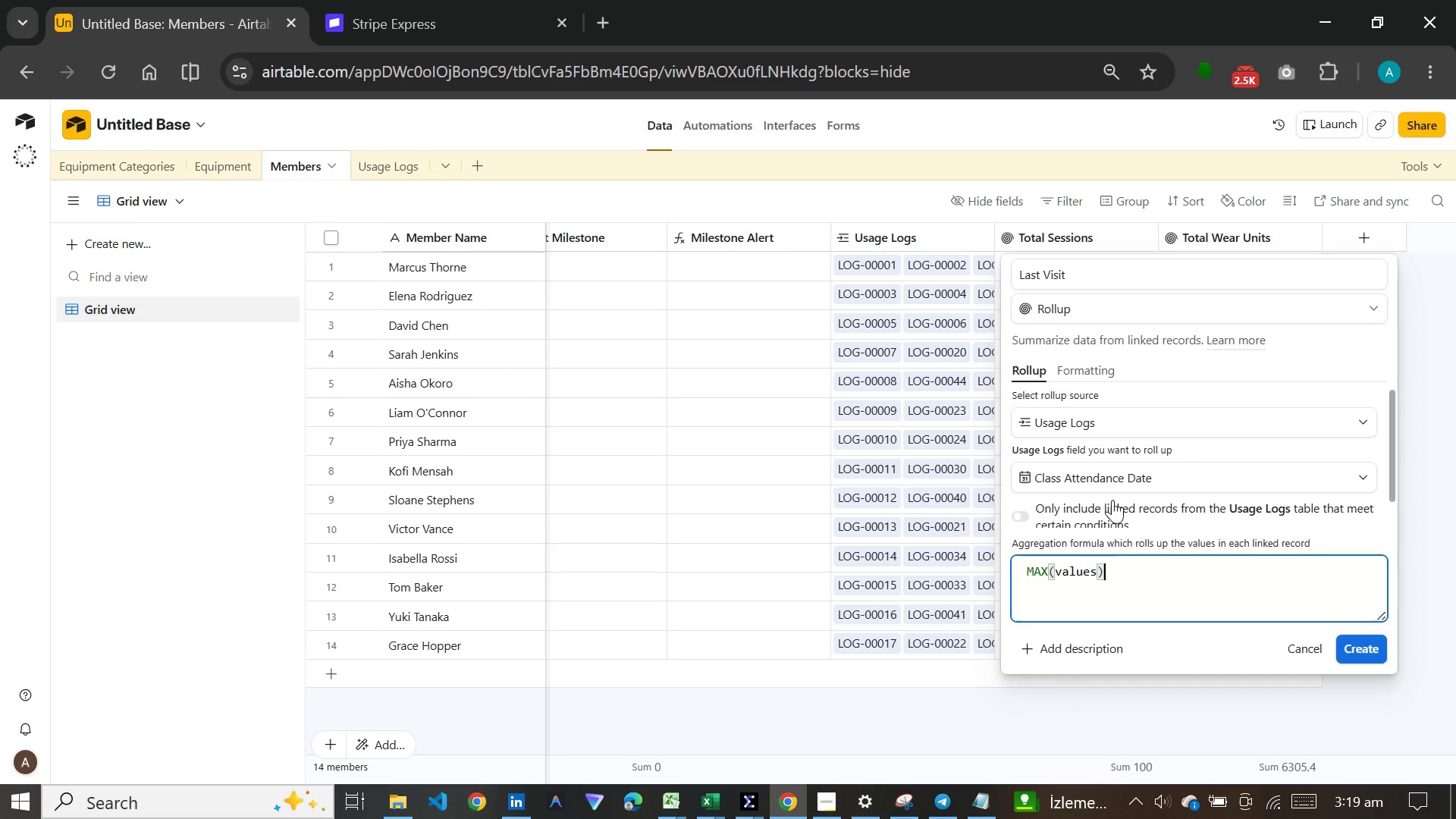 
left_click([1094, 373])
 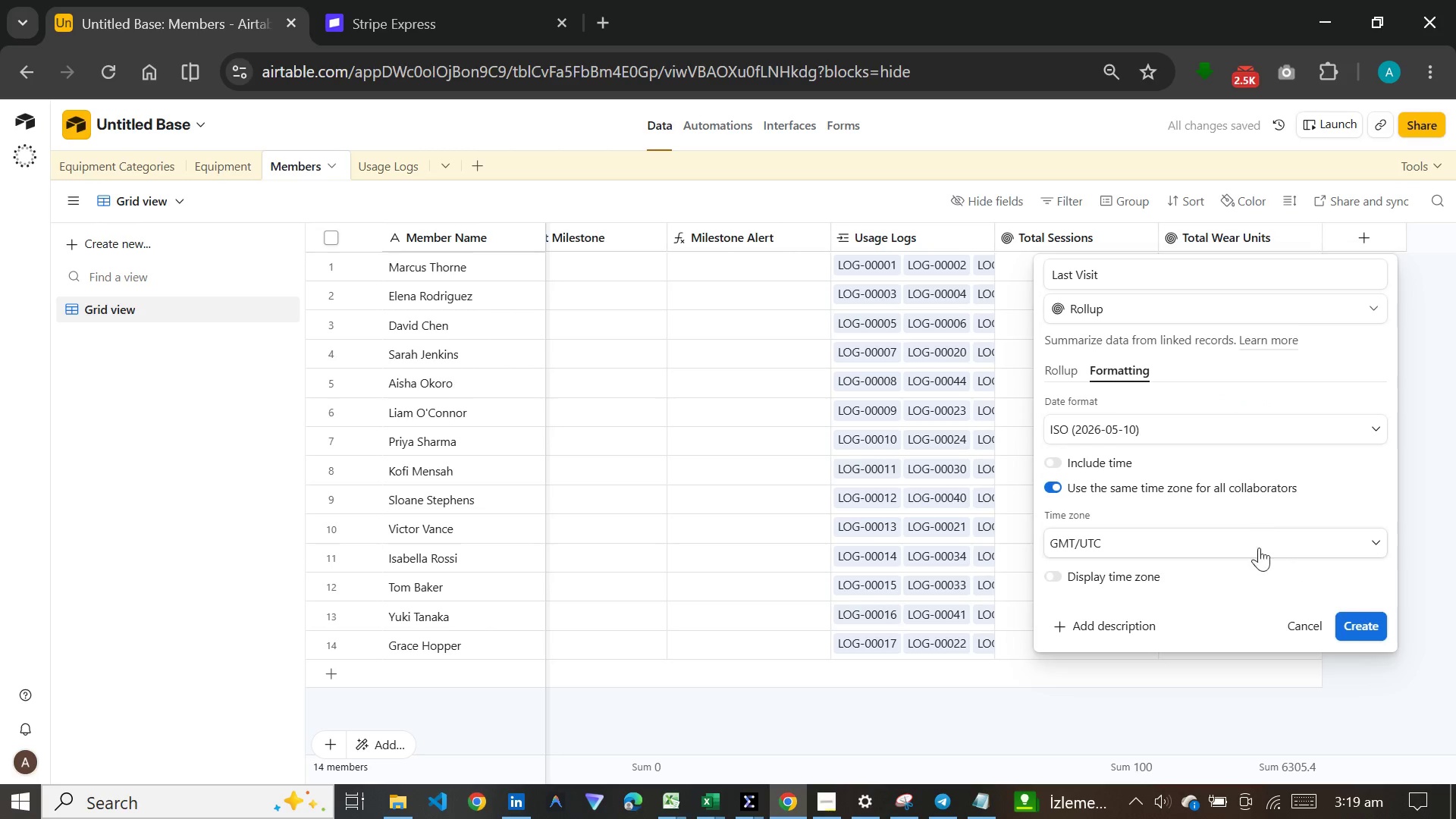 
left_click([1360, 619])
 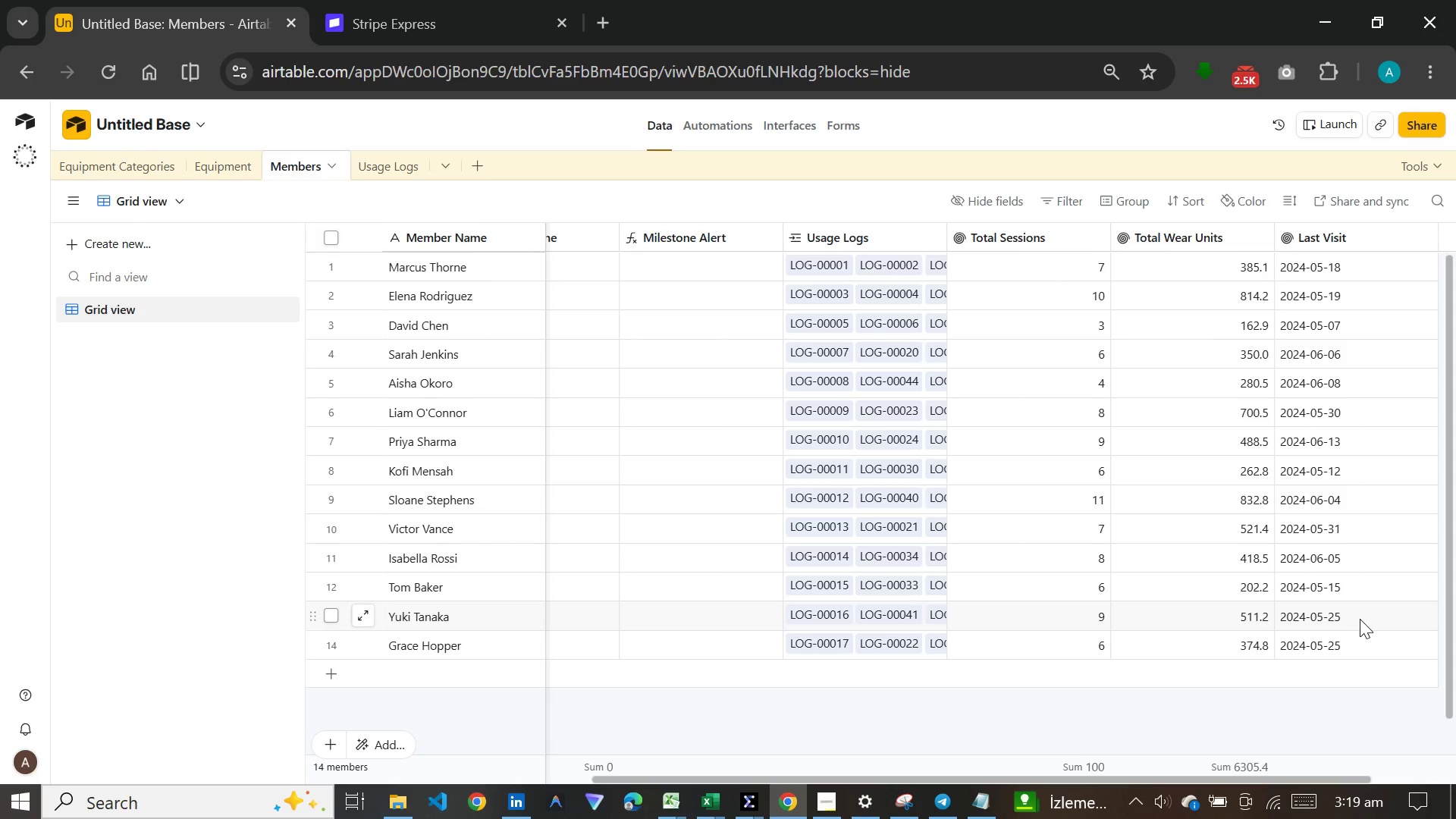 
wait(19.2)
 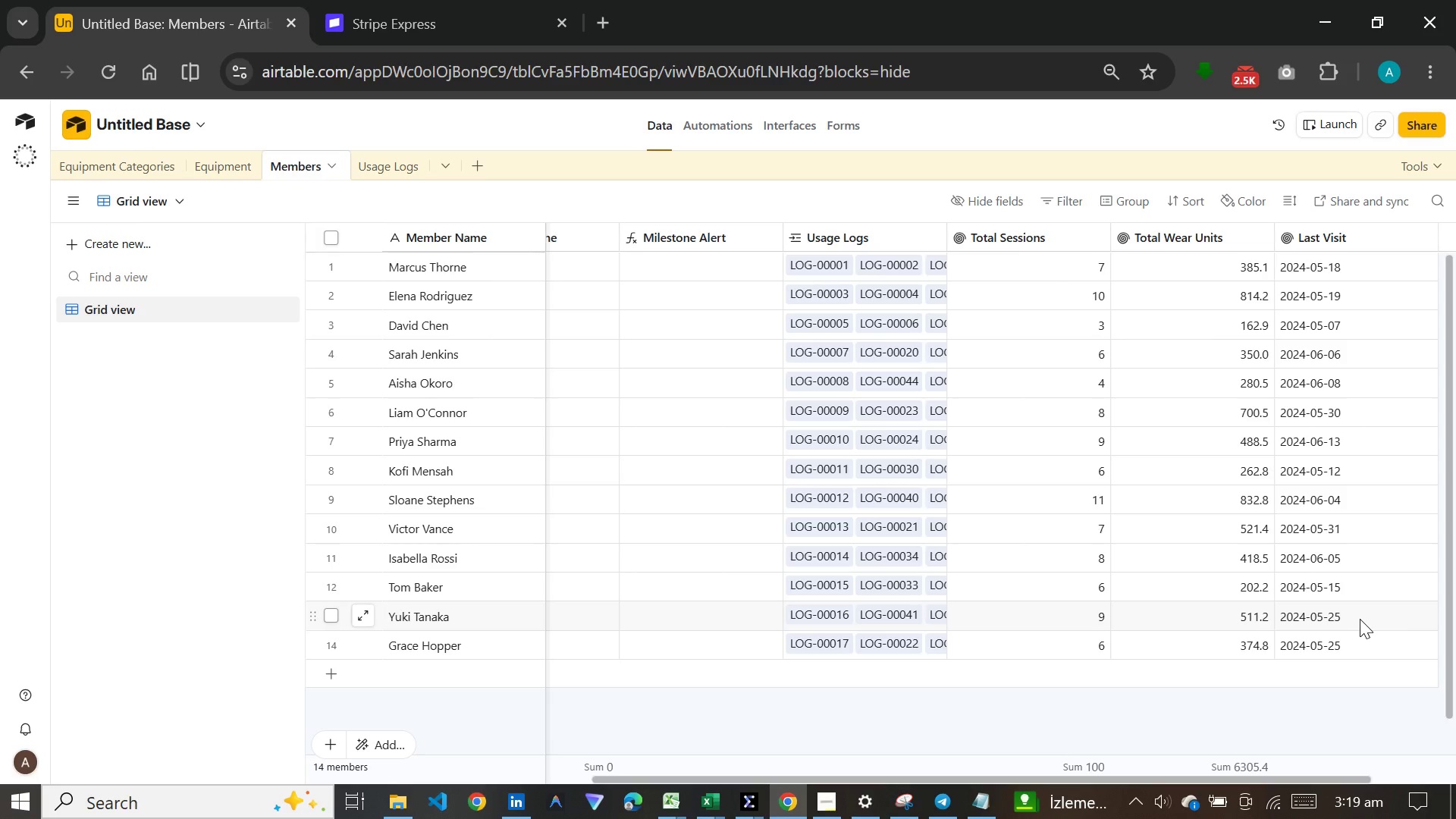 
left_click([245, 168])
 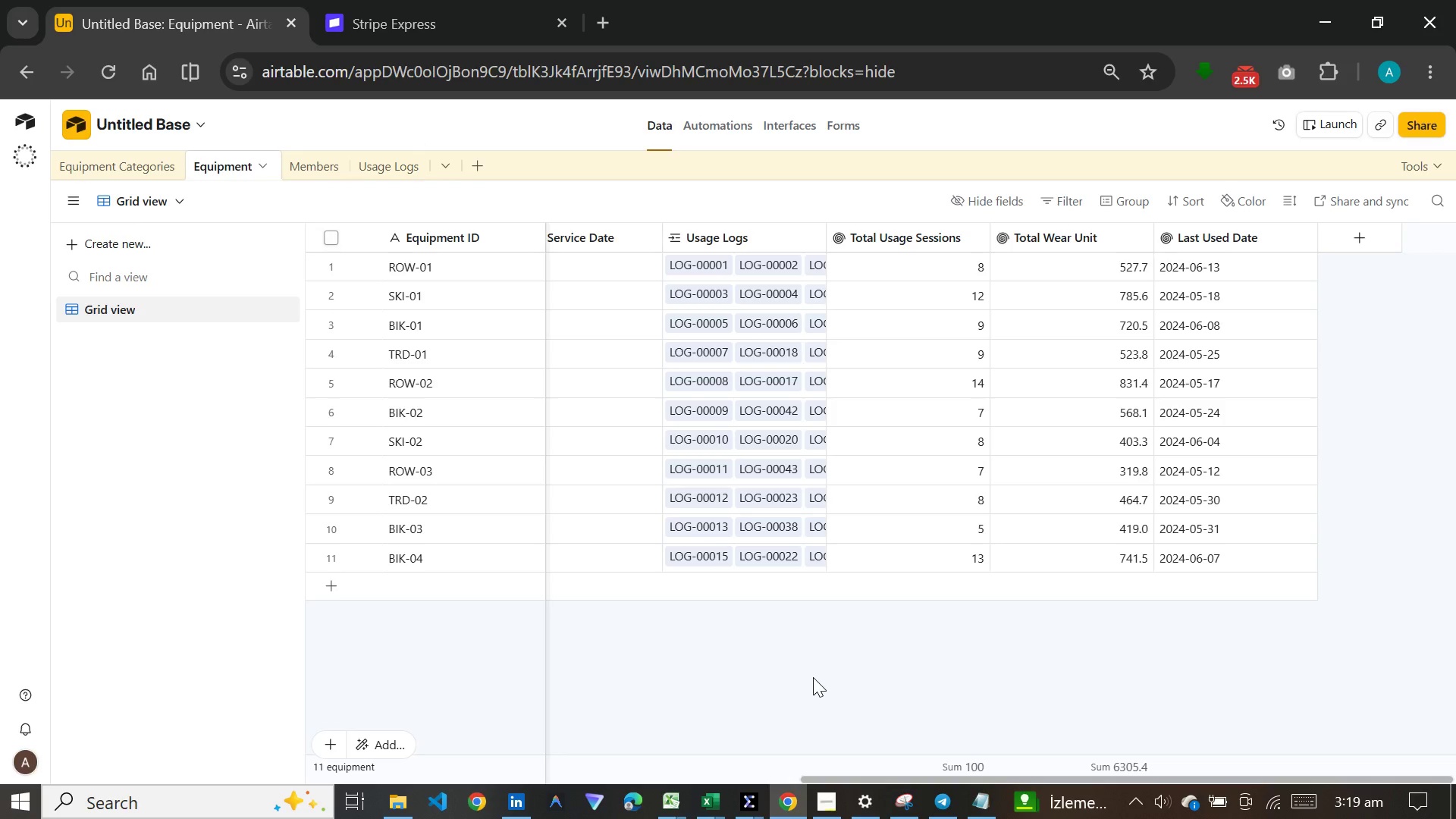 
wait(7.28)
 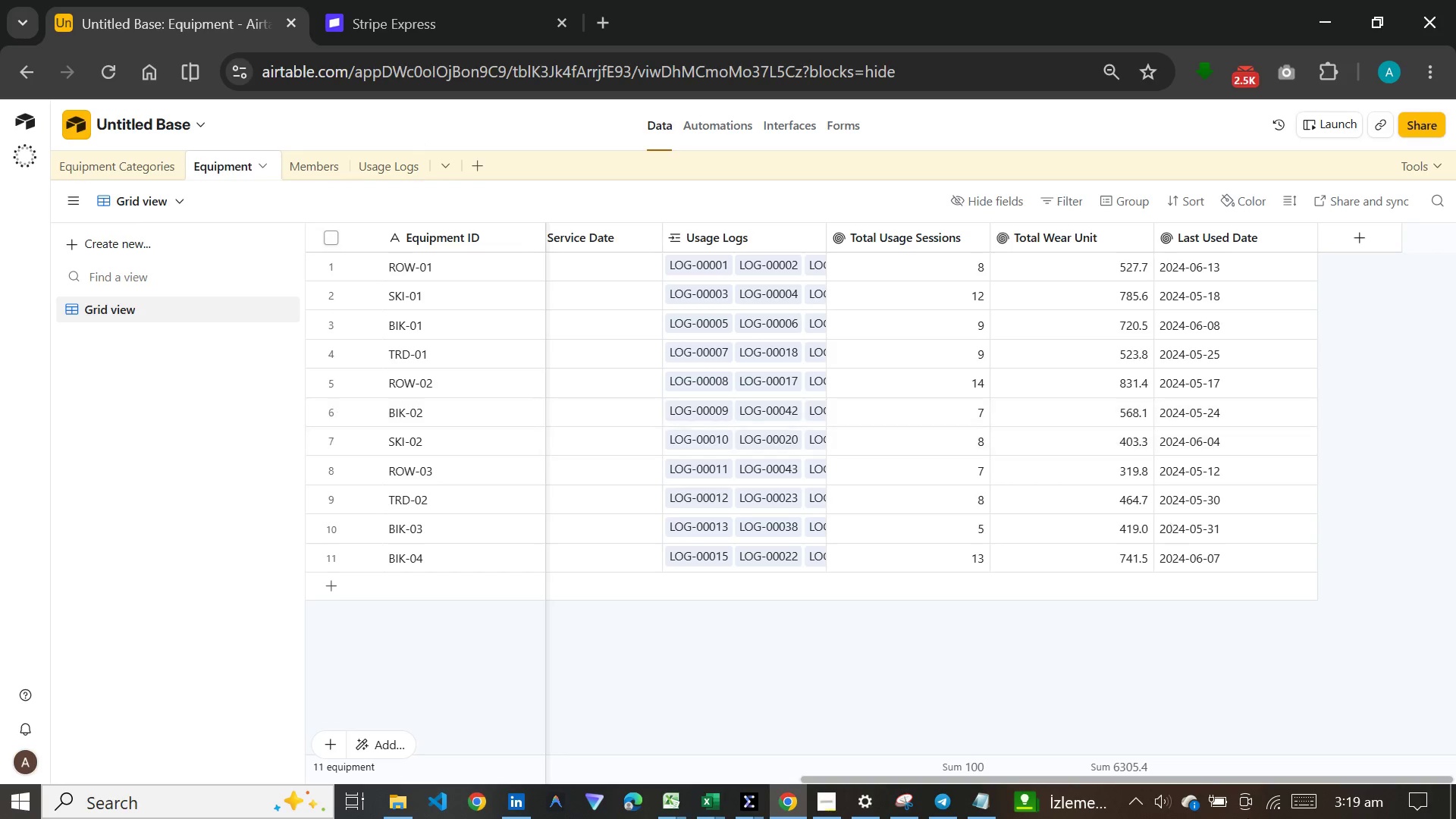 
left_click([604, 541])
 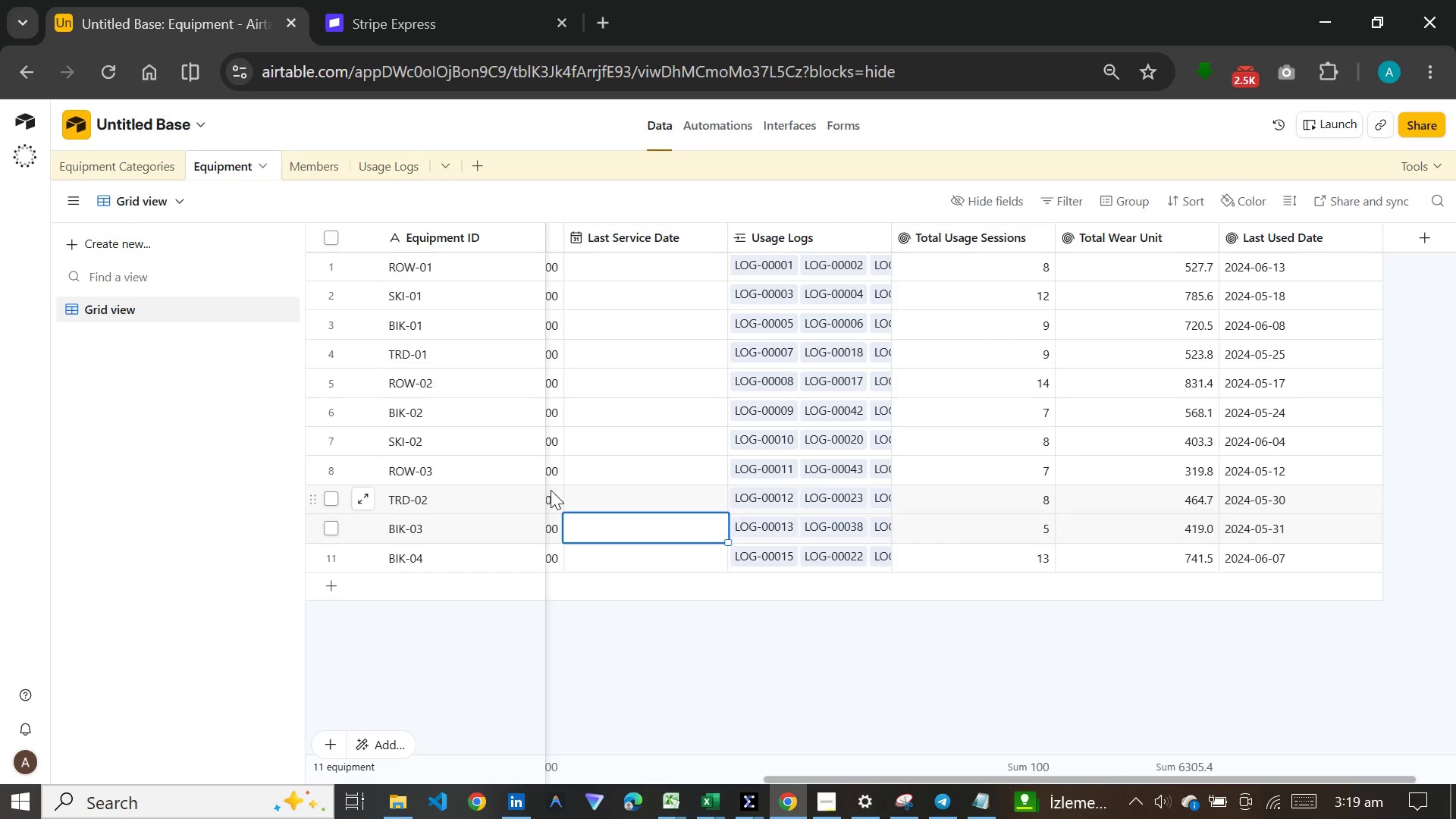 
left_click([551, 490])
 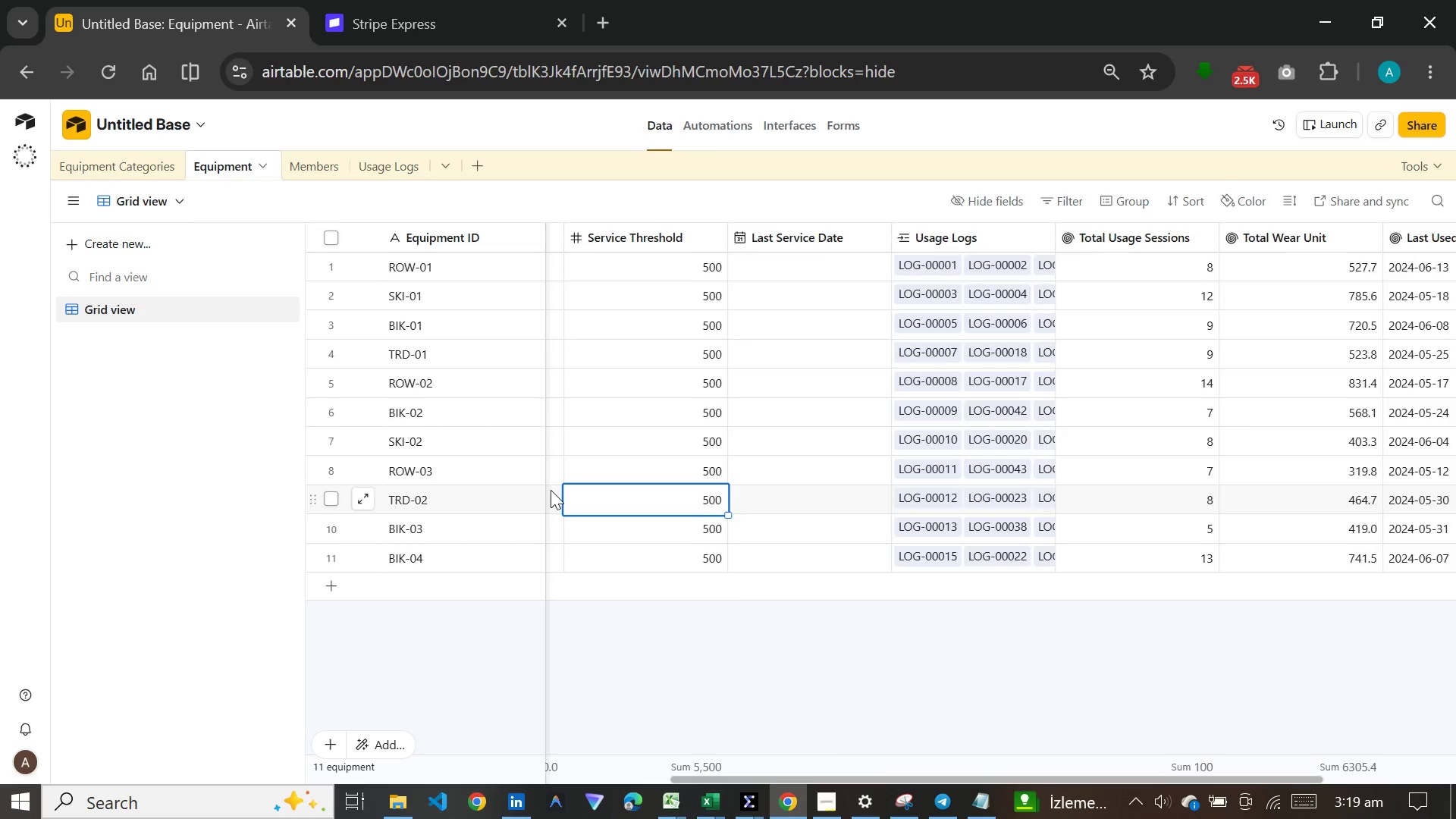 
left_click([551, 490])
 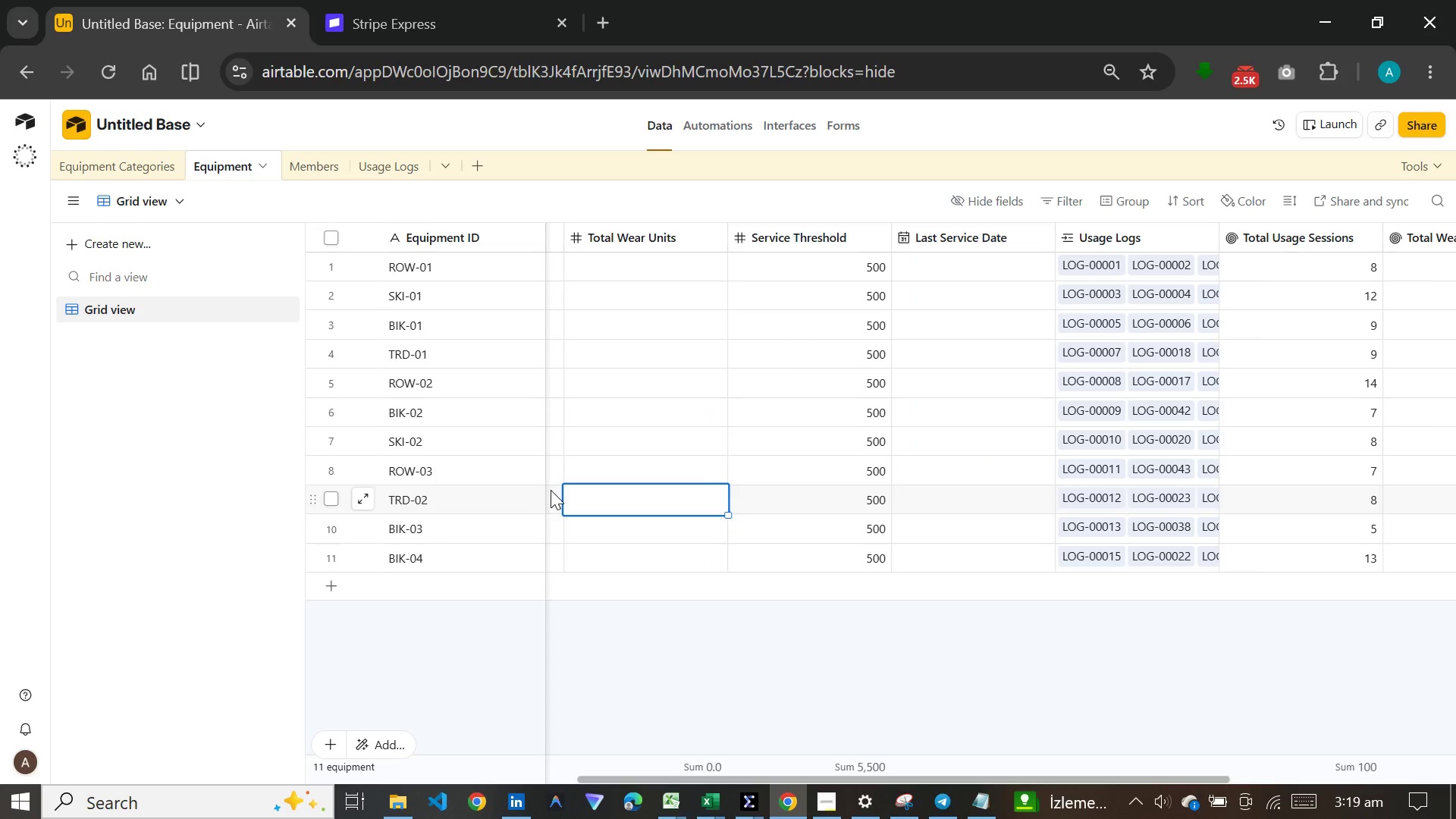 
left_click([551, 490])
 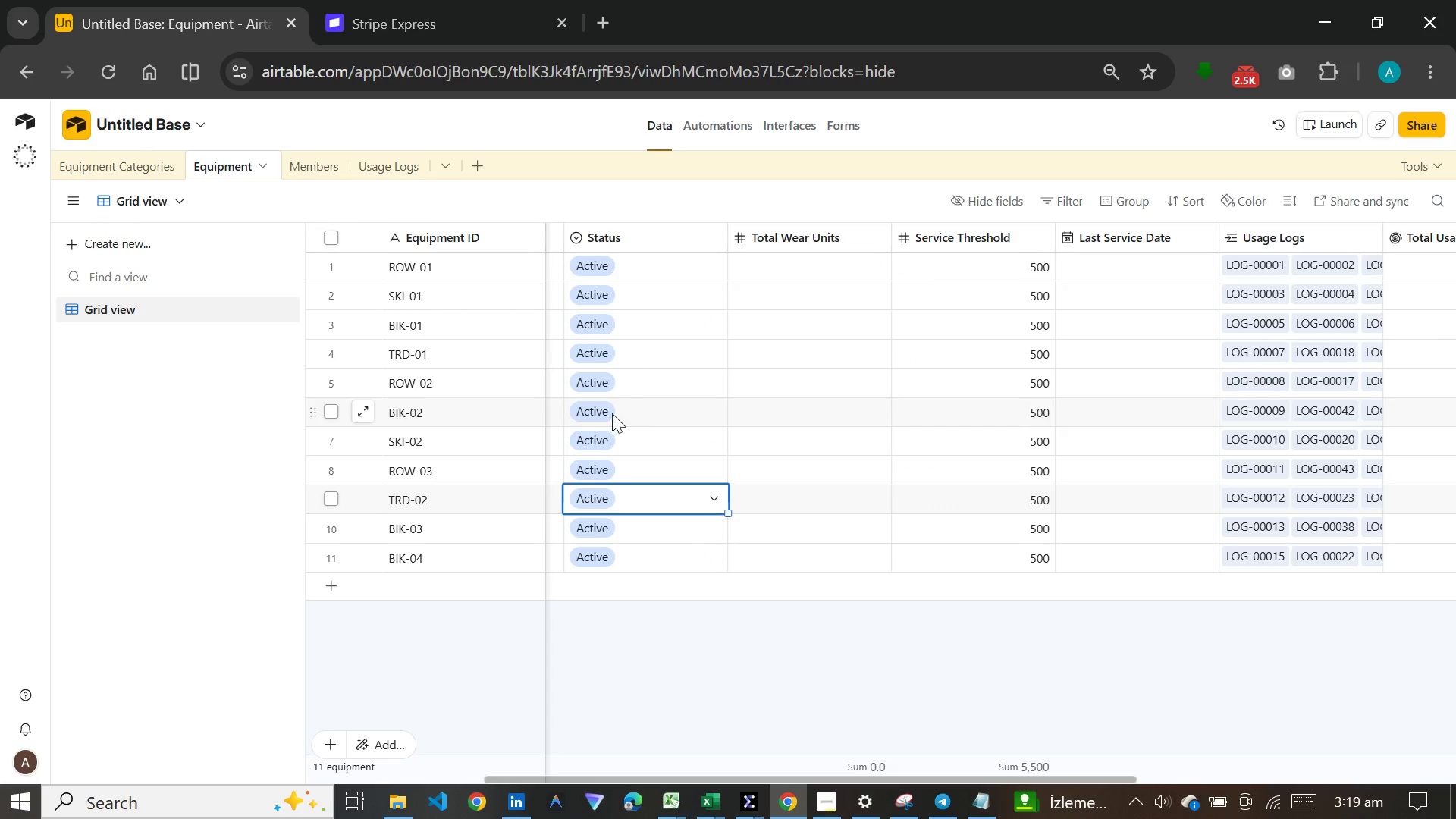 
left_click([548, 438])
 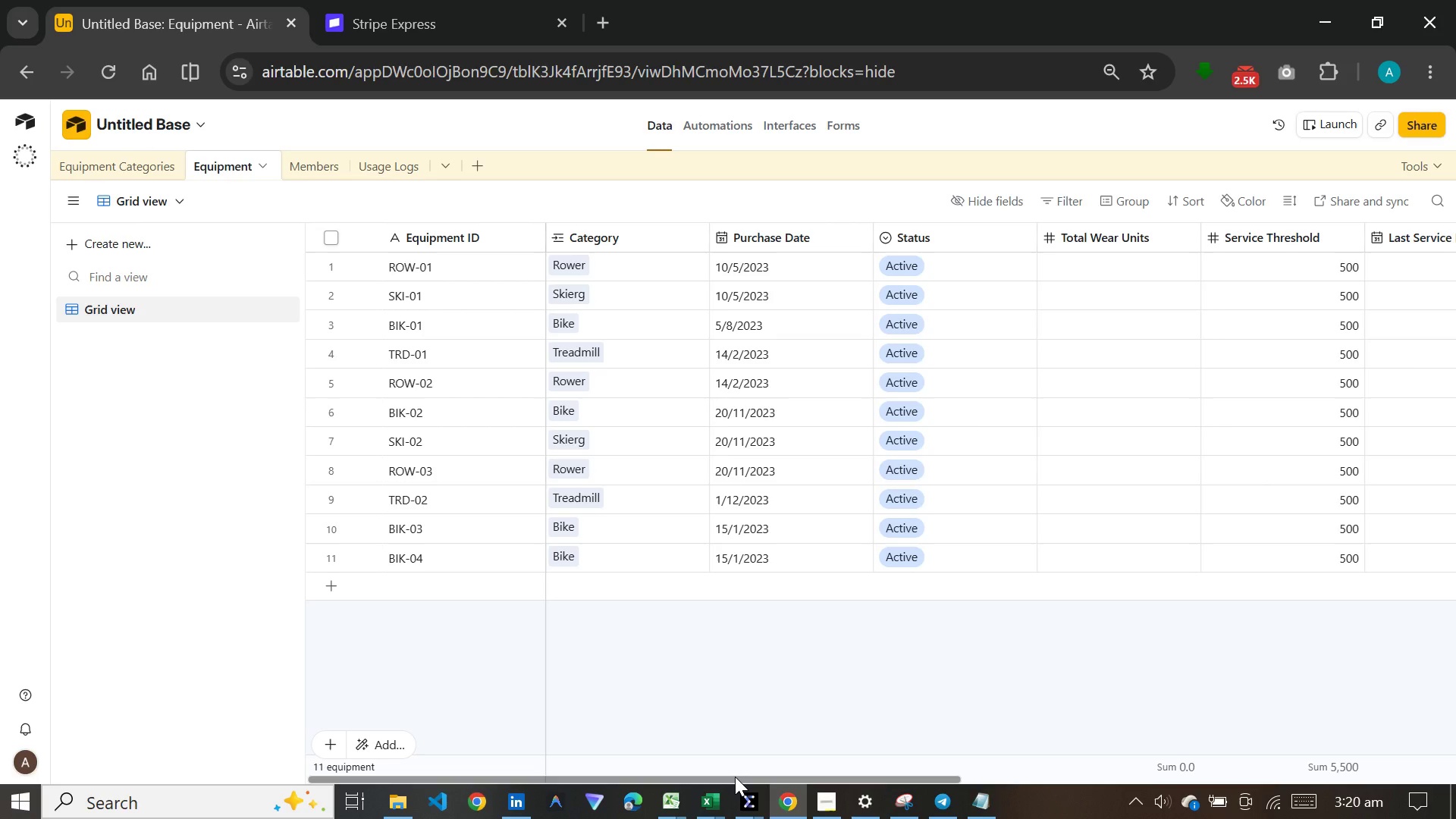 
wait(15.81)
 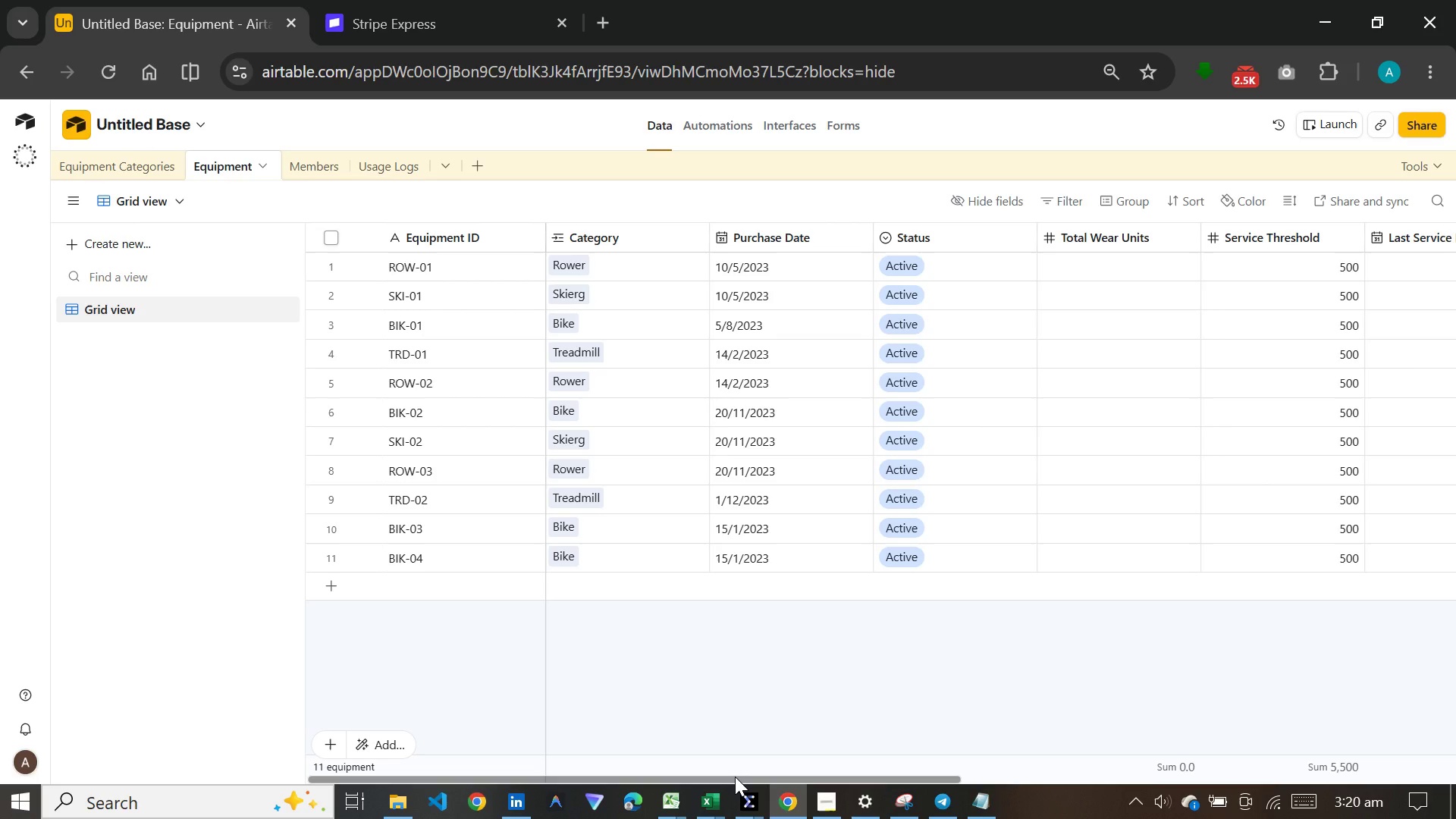 
left_click_drag(start_coordinate=[737, 782], to_coordinate=[1240, 721])
 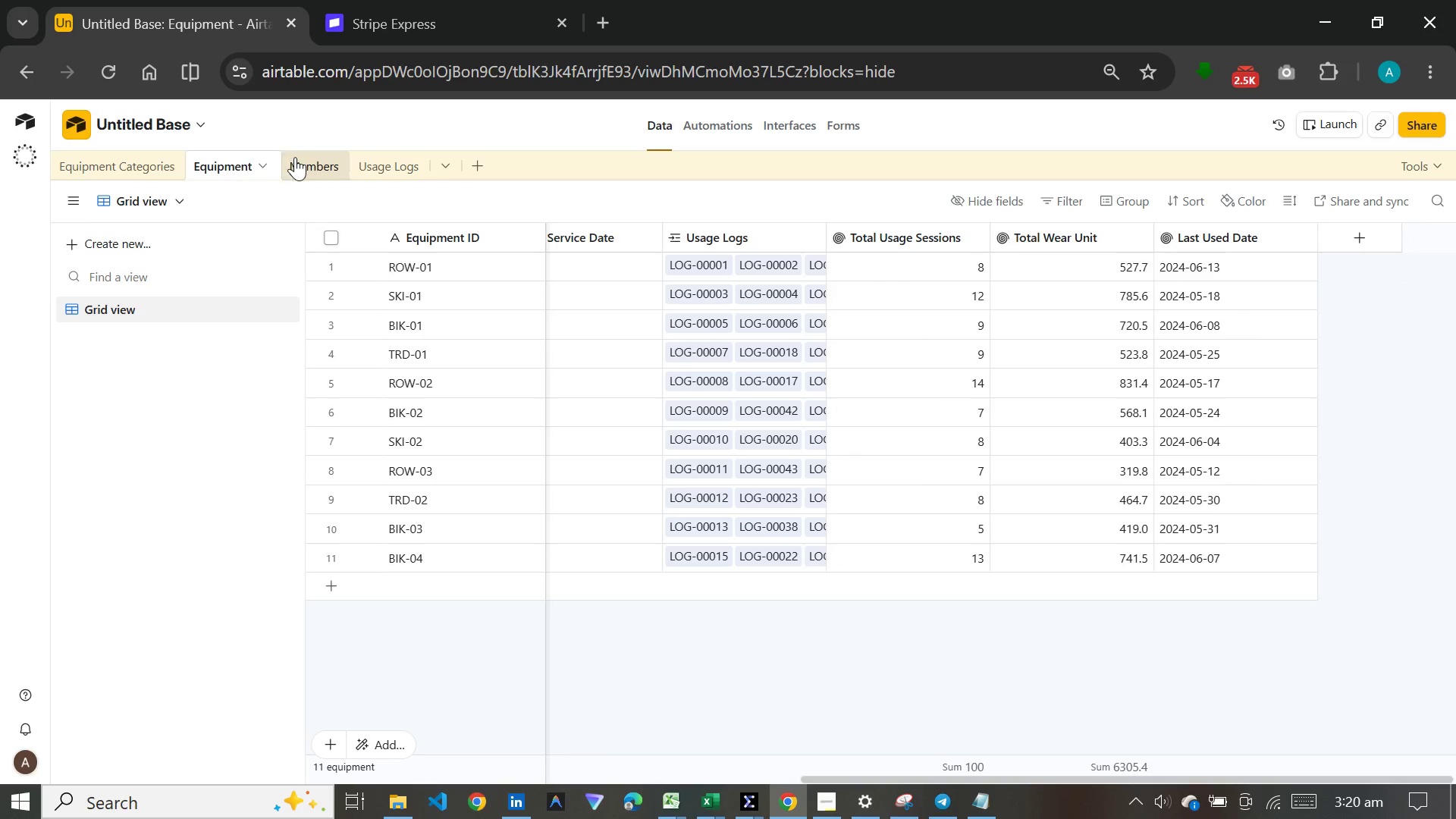 
left_click([303, 157])
 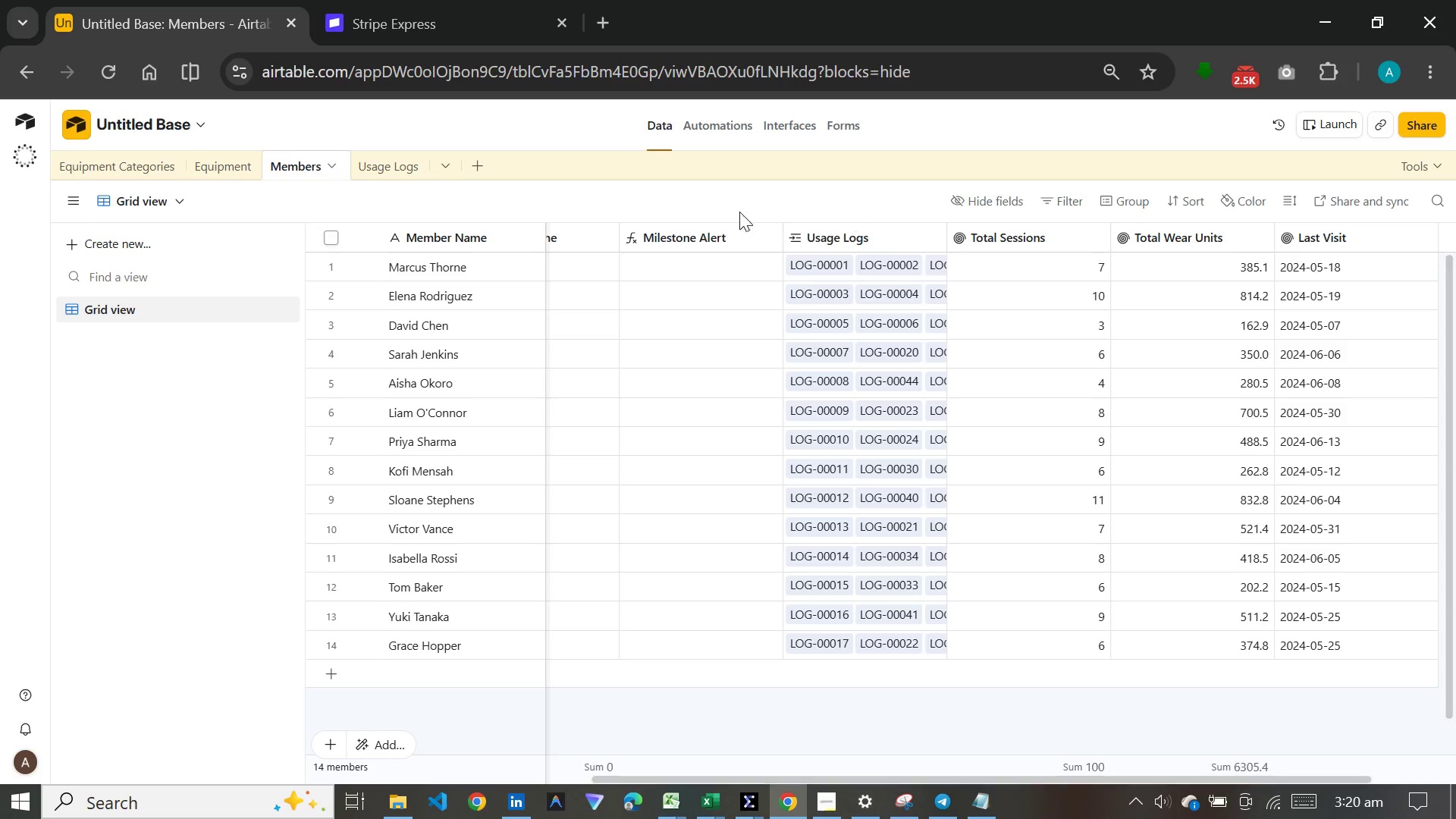 
left_click([667, 237])
 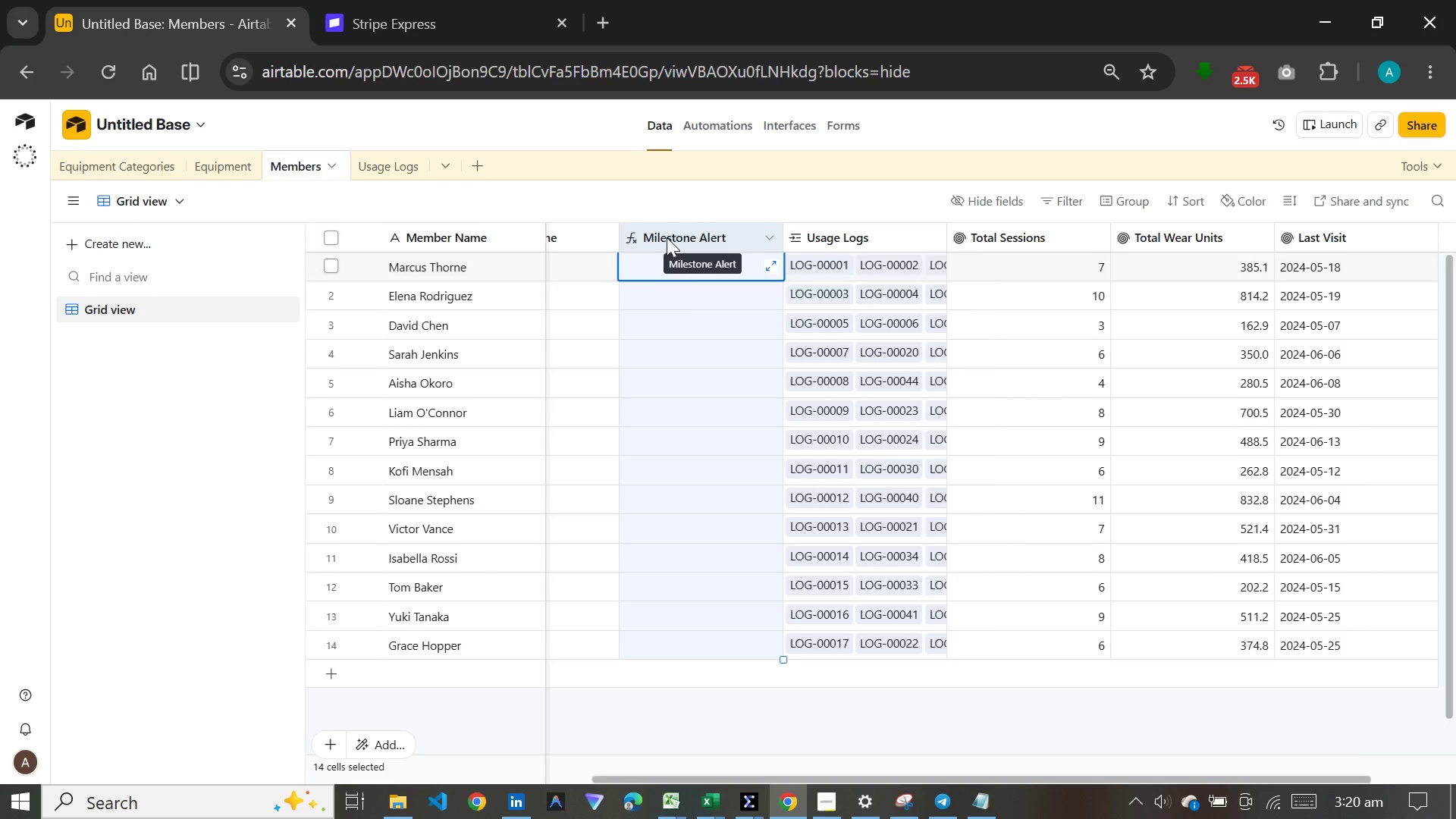 
double_click([667, 237])
 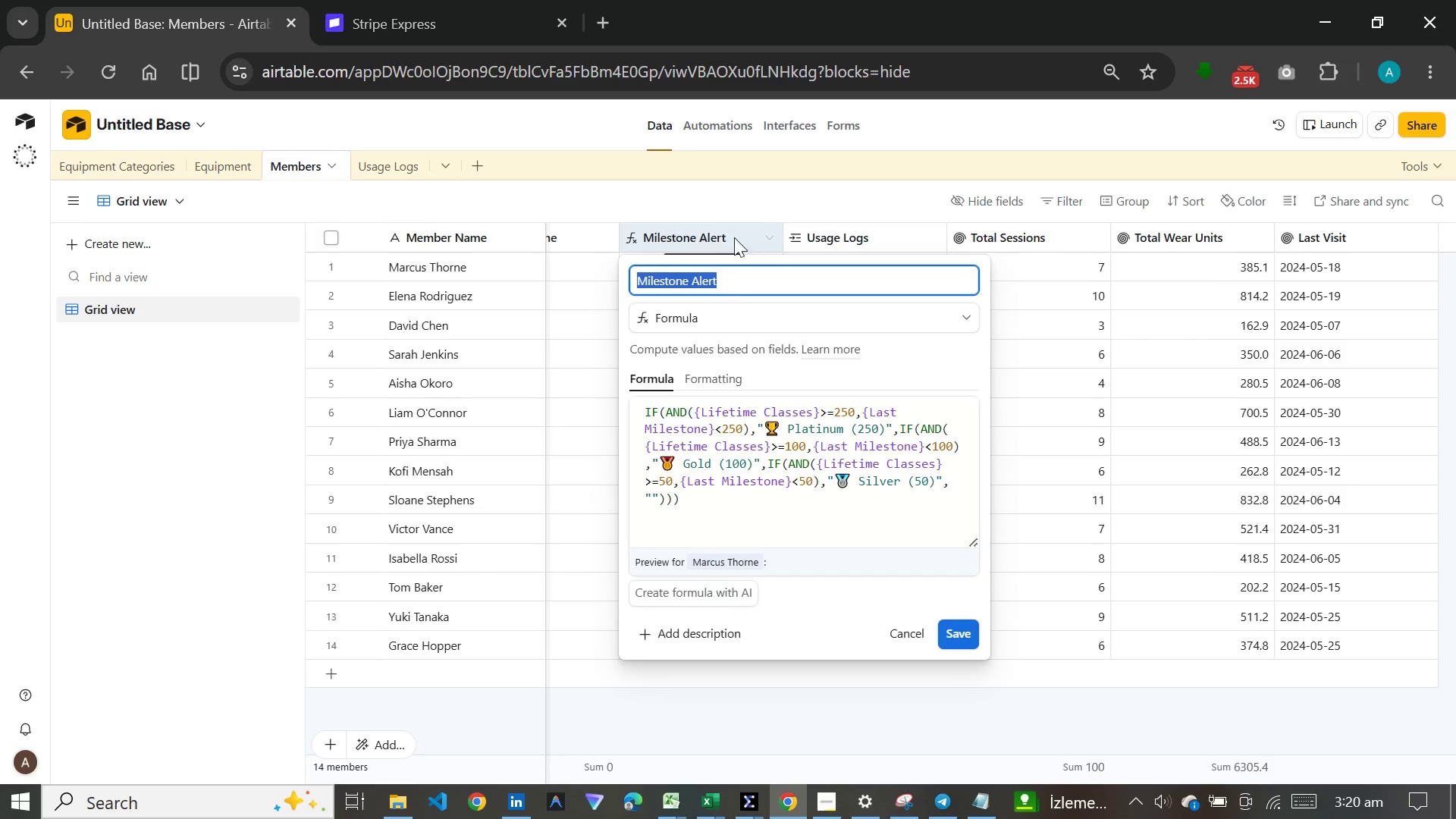 
left_click([863, 715])
 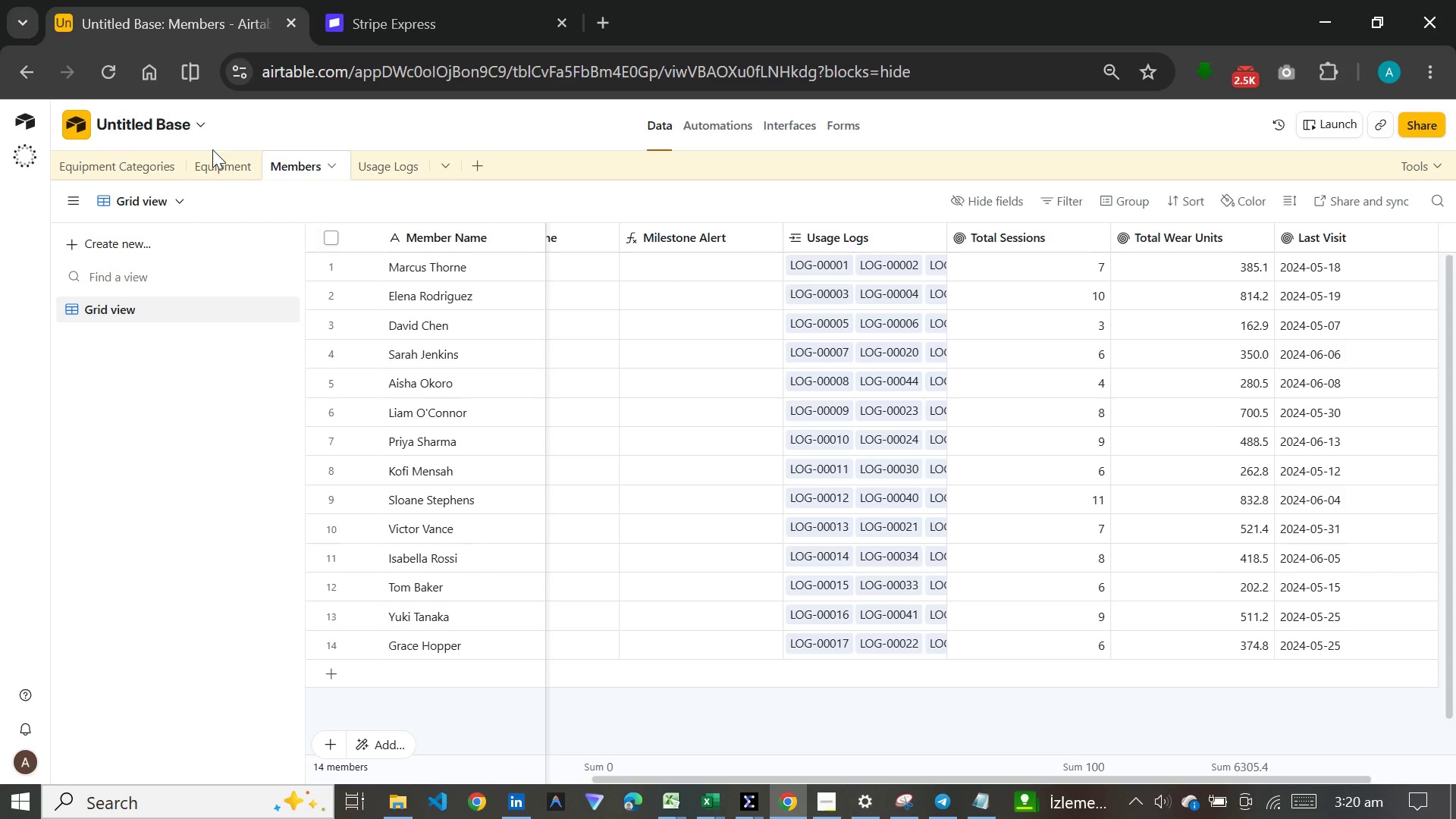 
left_click([218, 158])
 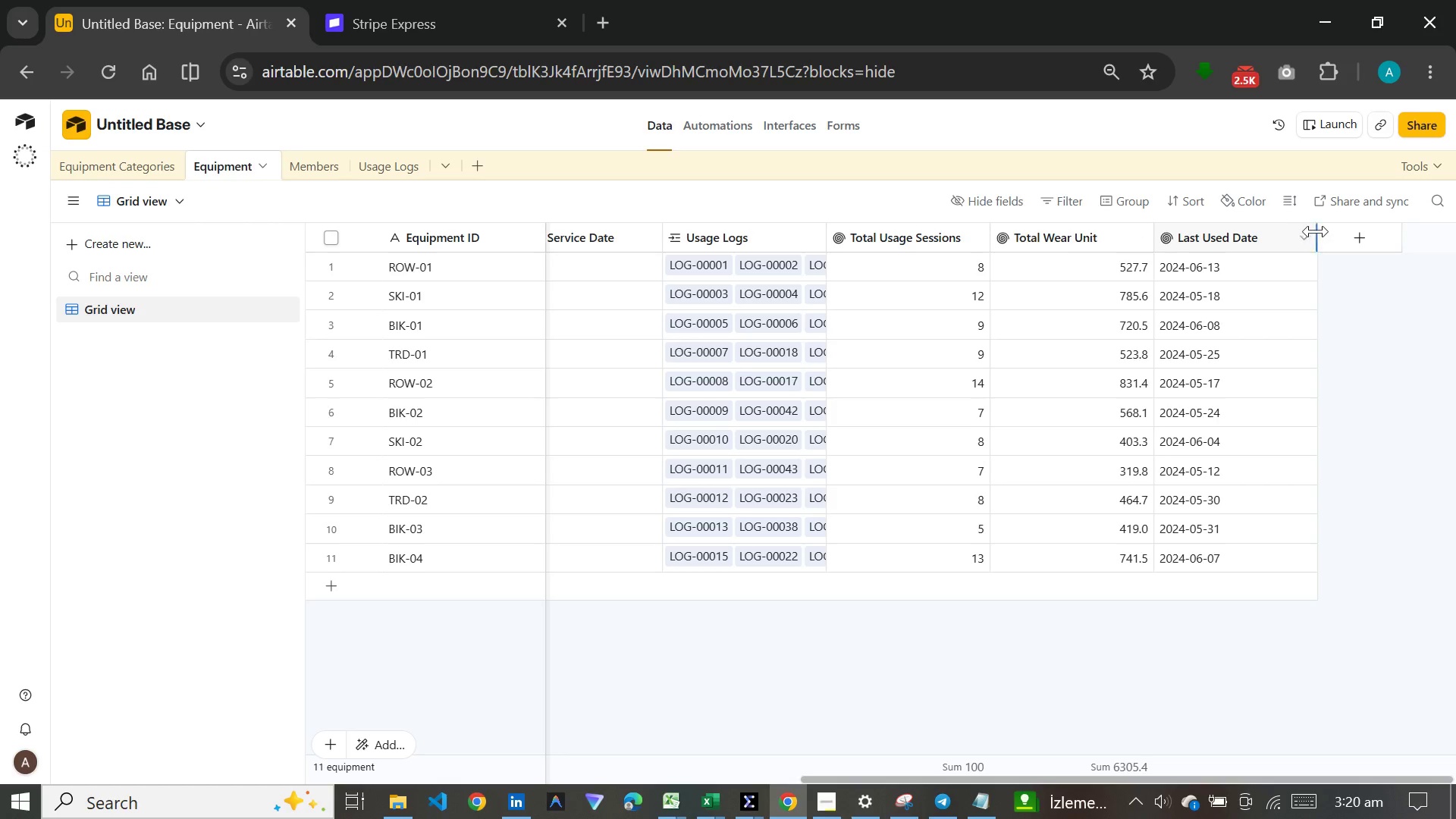 
left_click([1337, 231])
 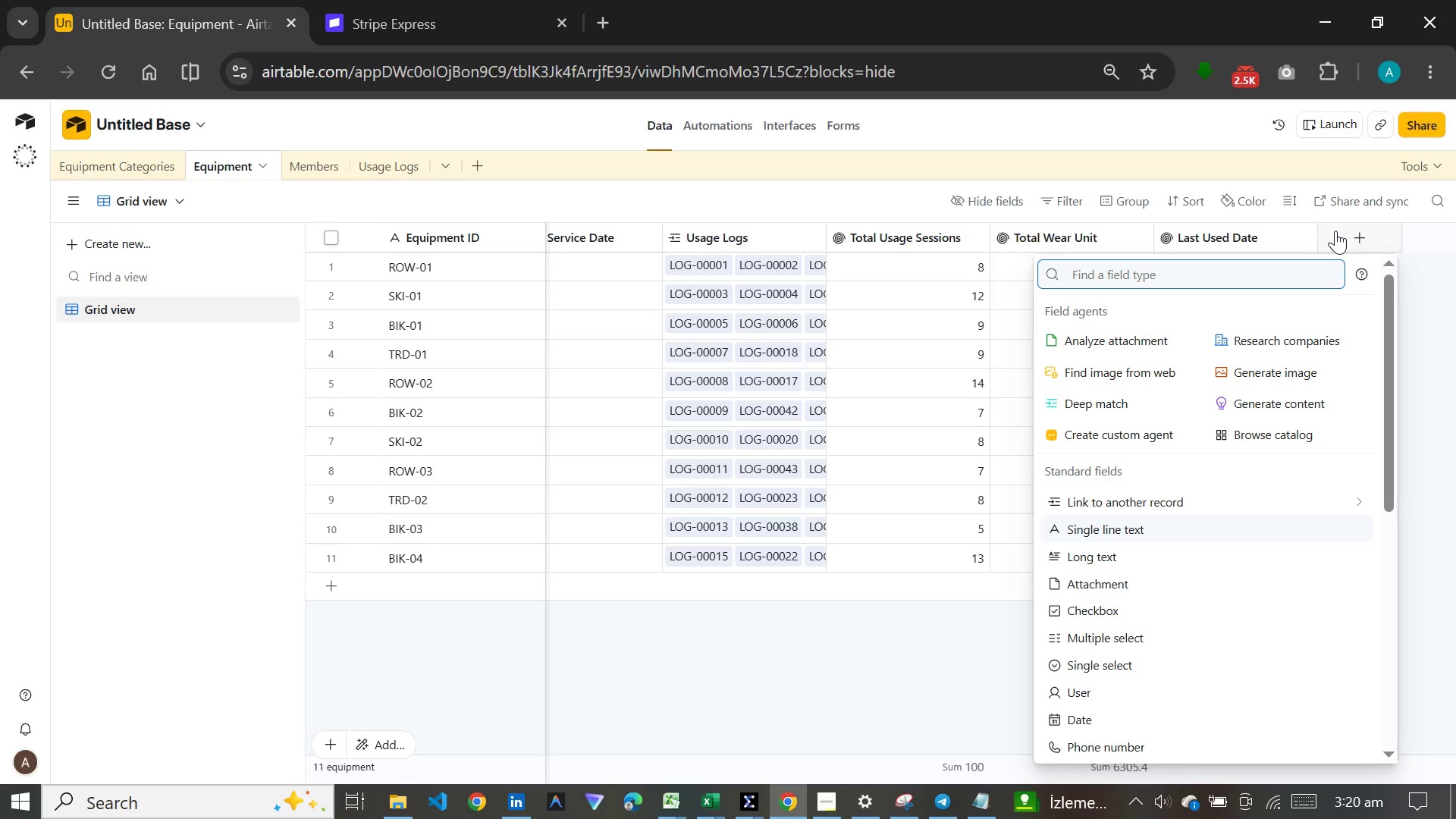 
type(fo)
 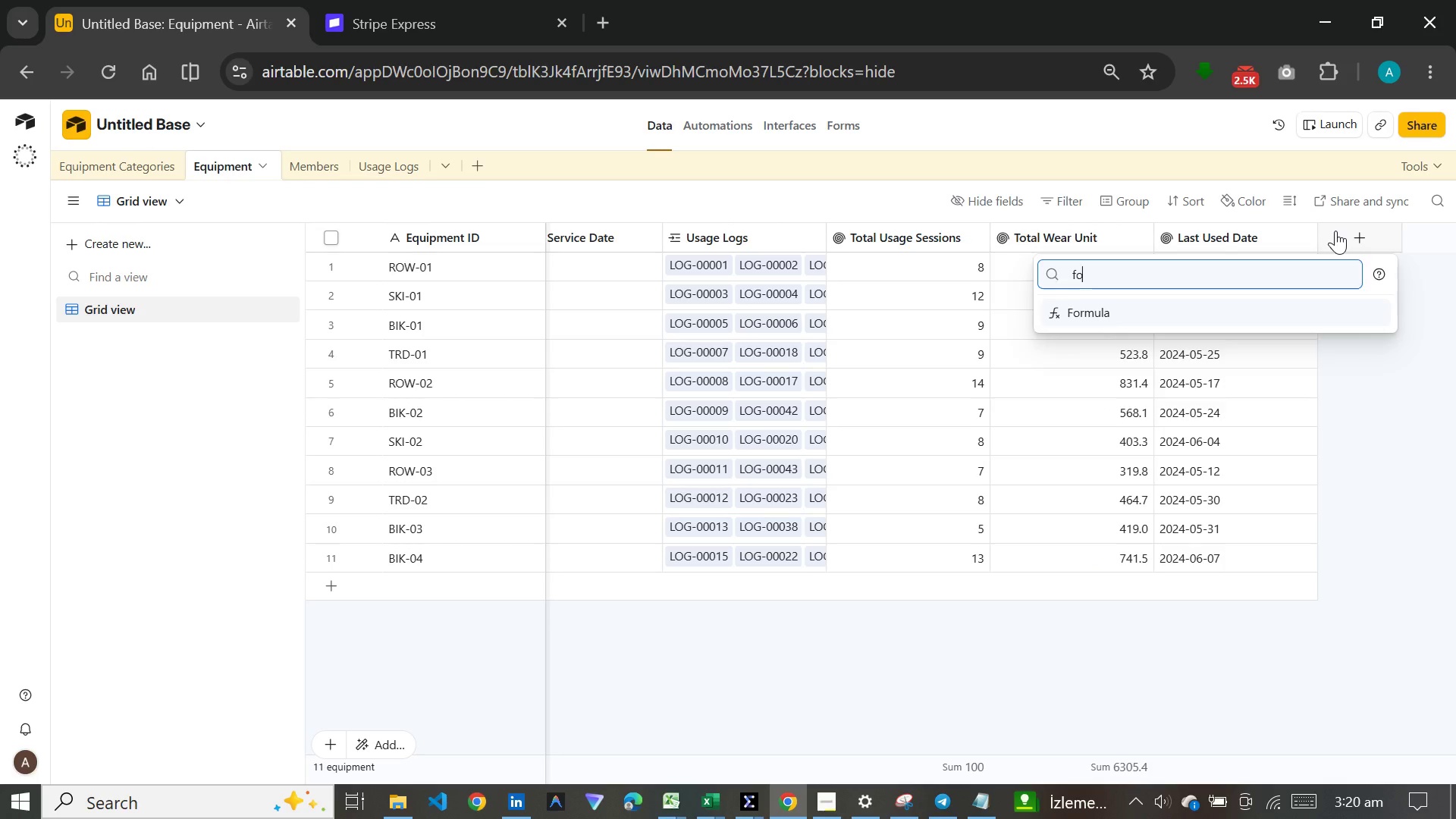 
key(Enter)
 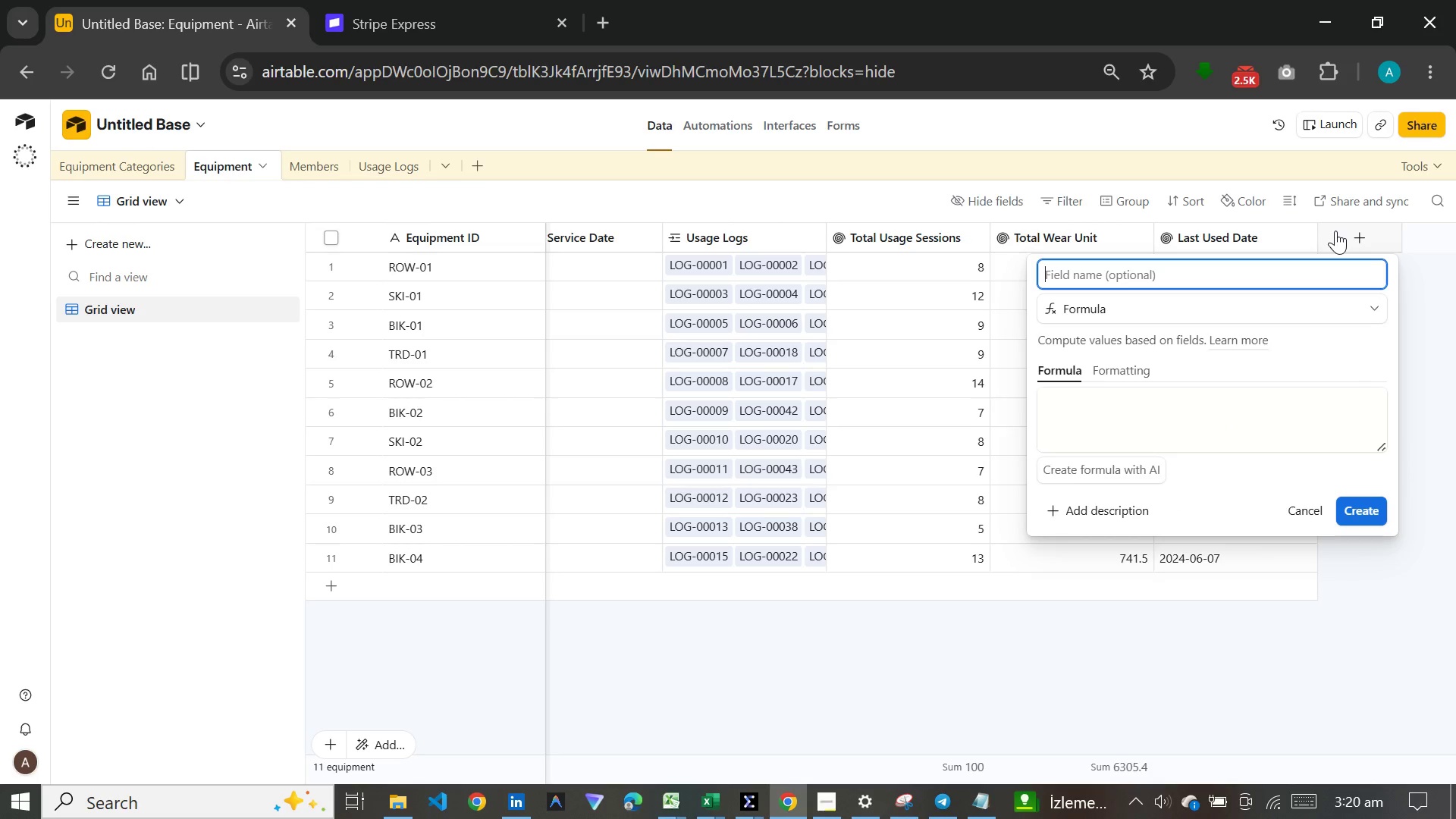 
type(Wear Status)
 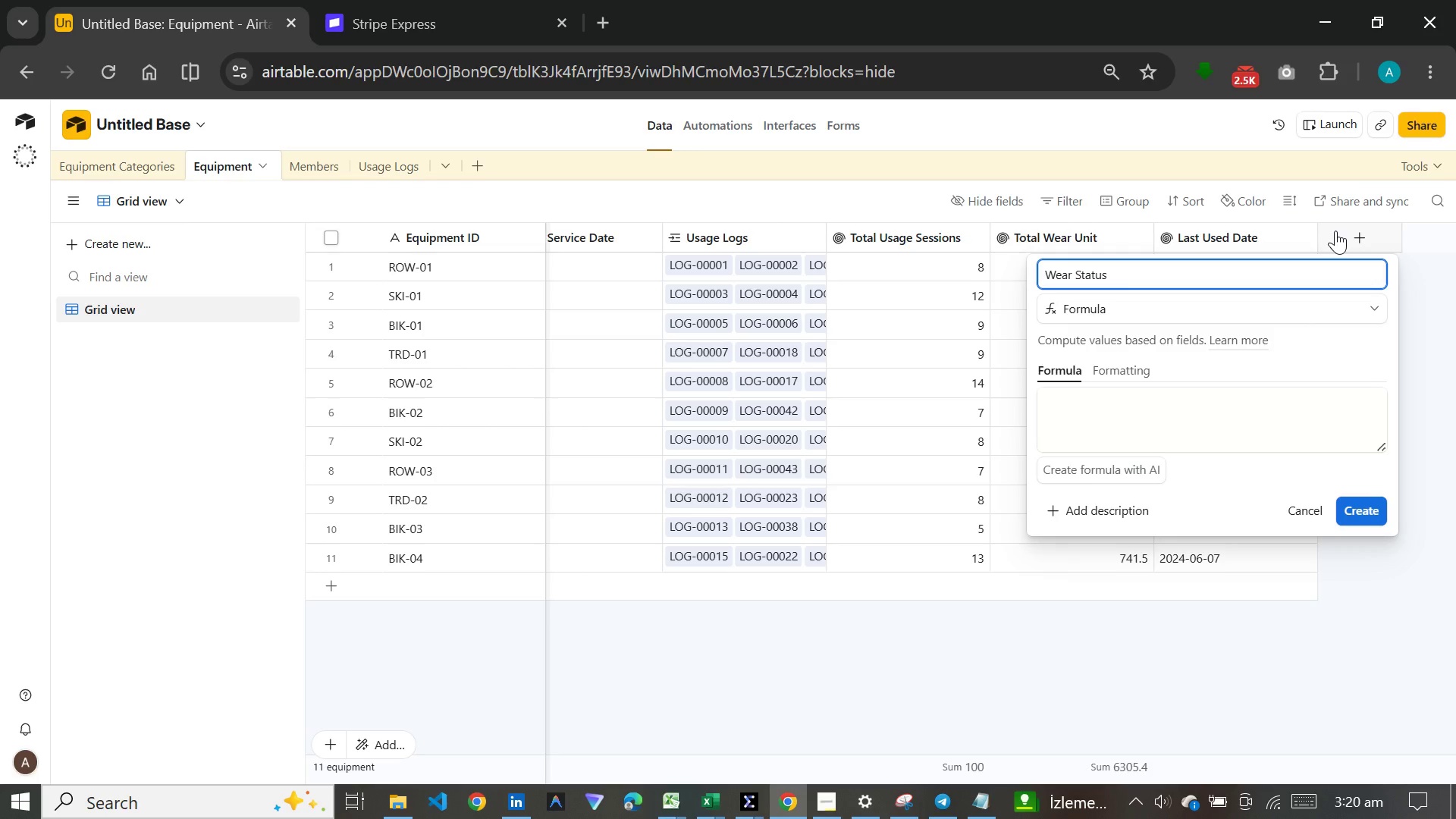 
wait(19.83)
 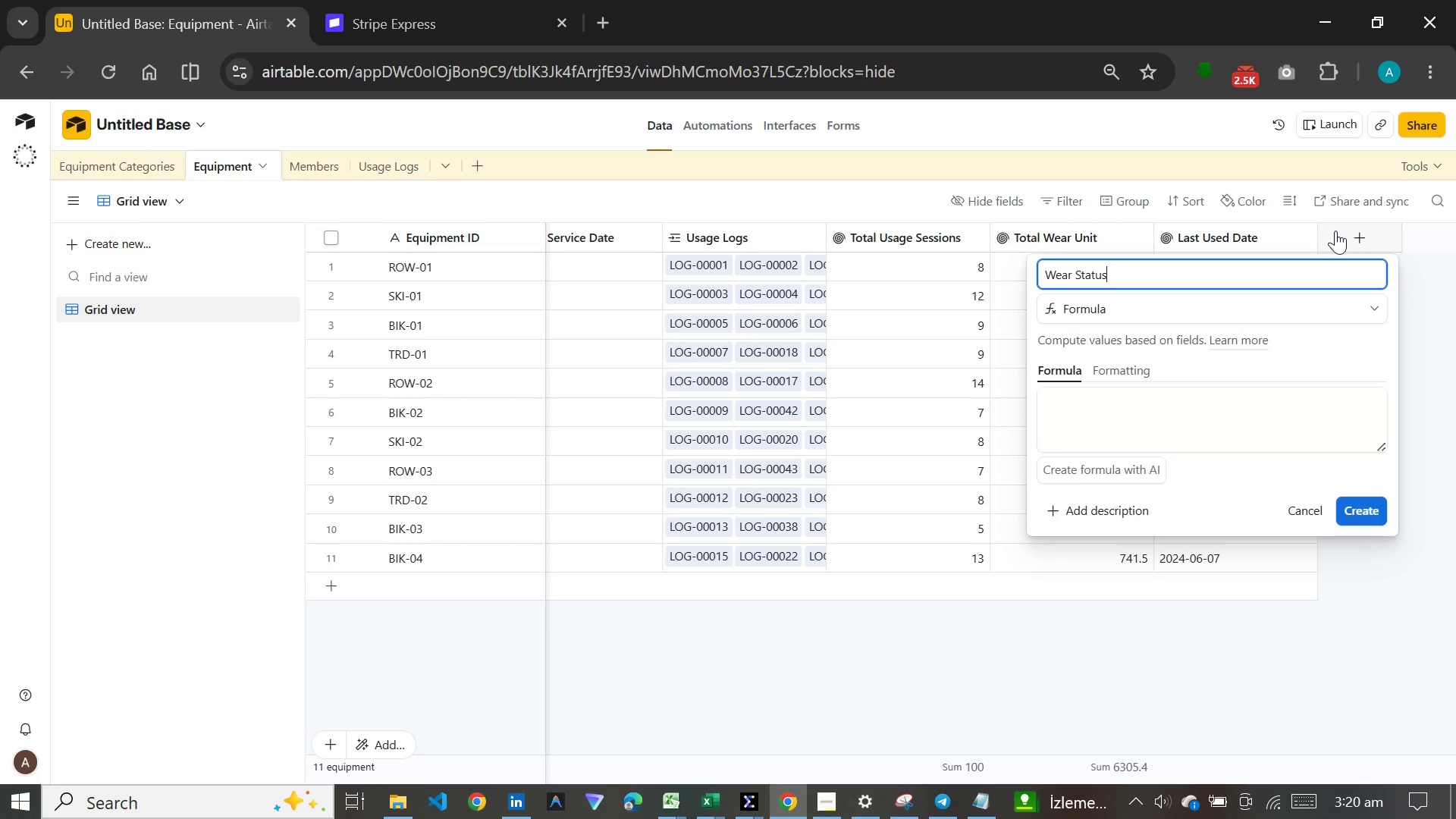 
left_click([936, 808])
 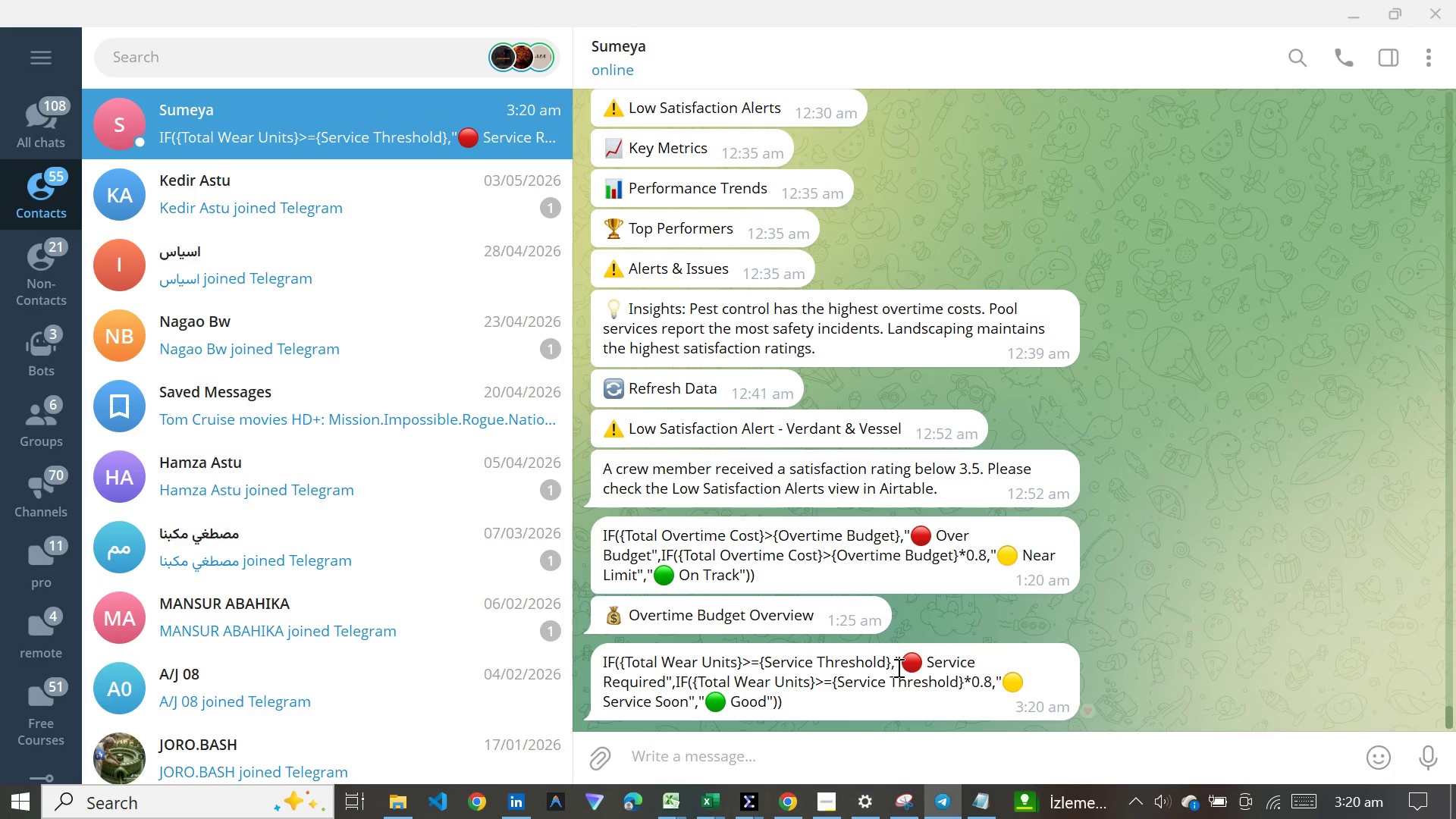 
right_click([897, 667])
 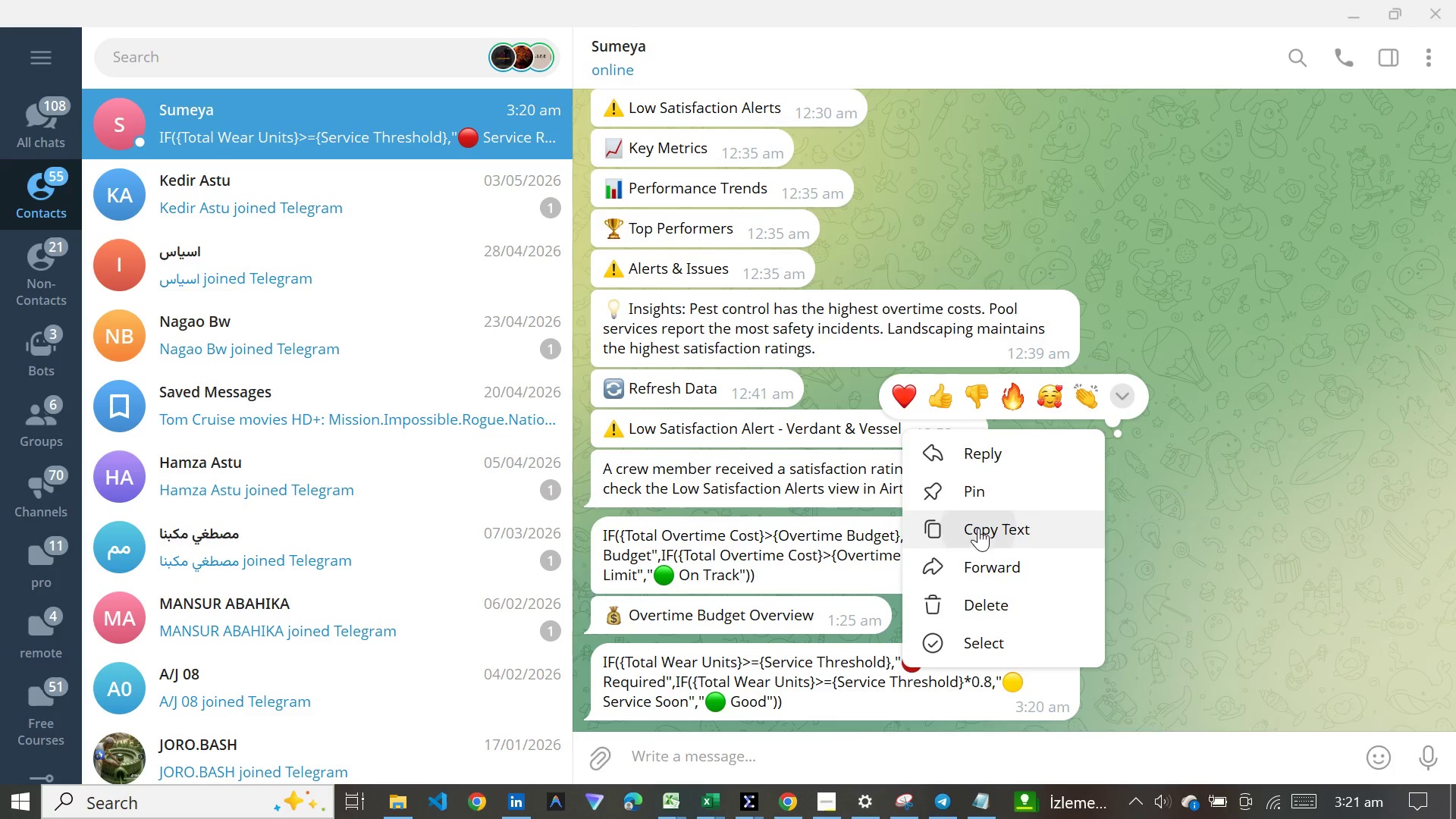 
left_click([978, 528])
 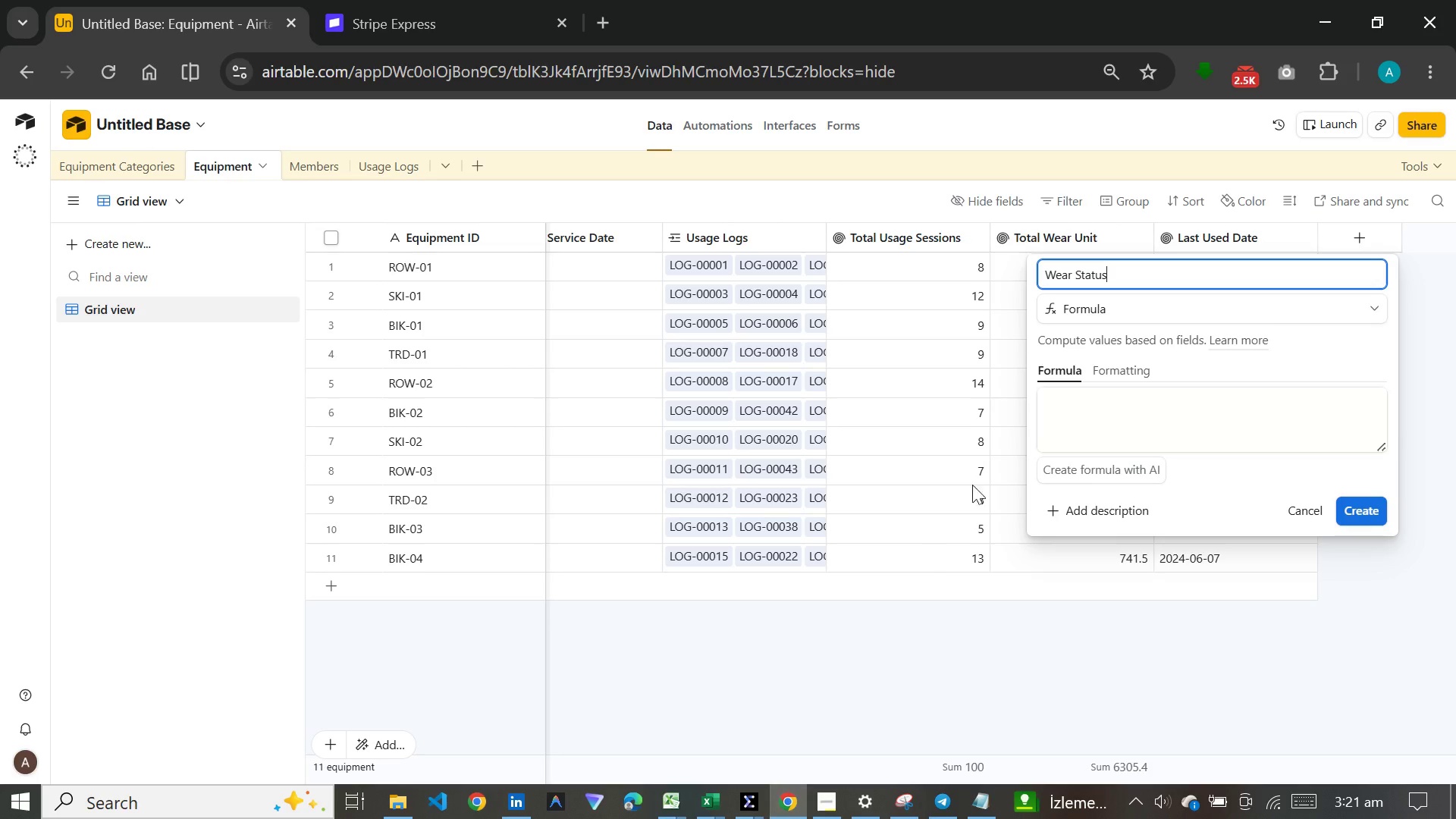 
left_click([1109, 435])
 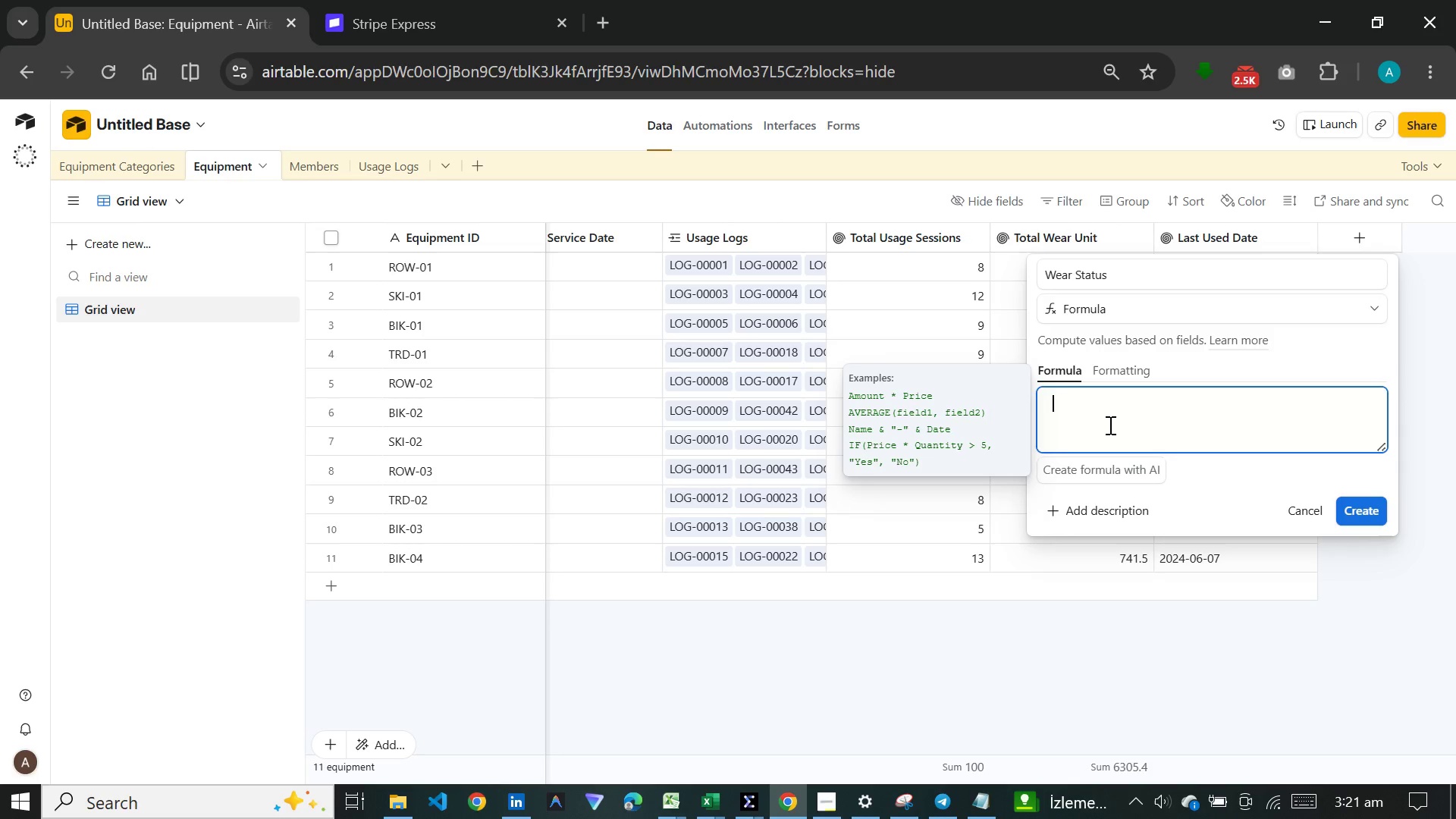 
key(Control+V)
 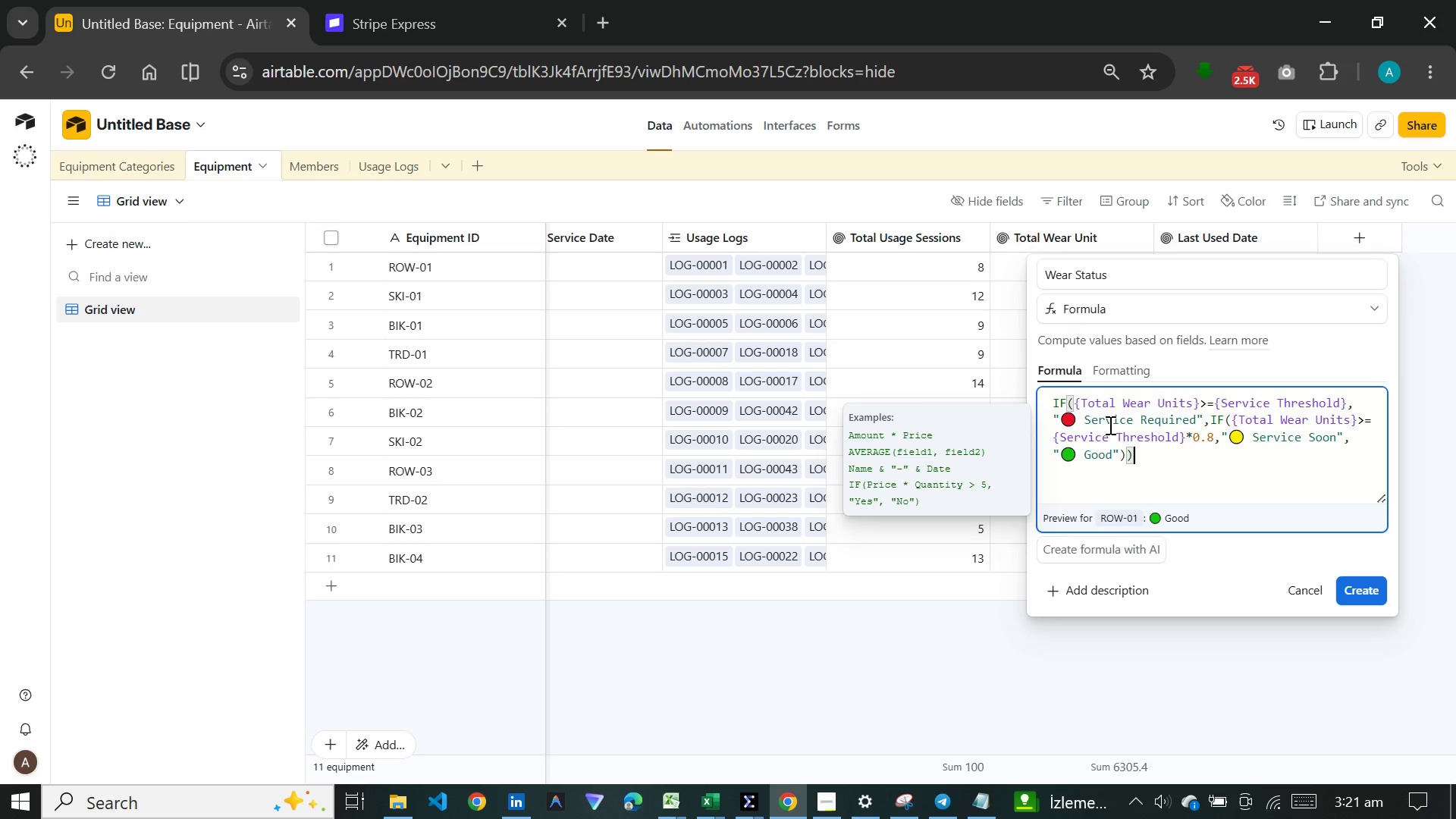 
wait(12.02)
 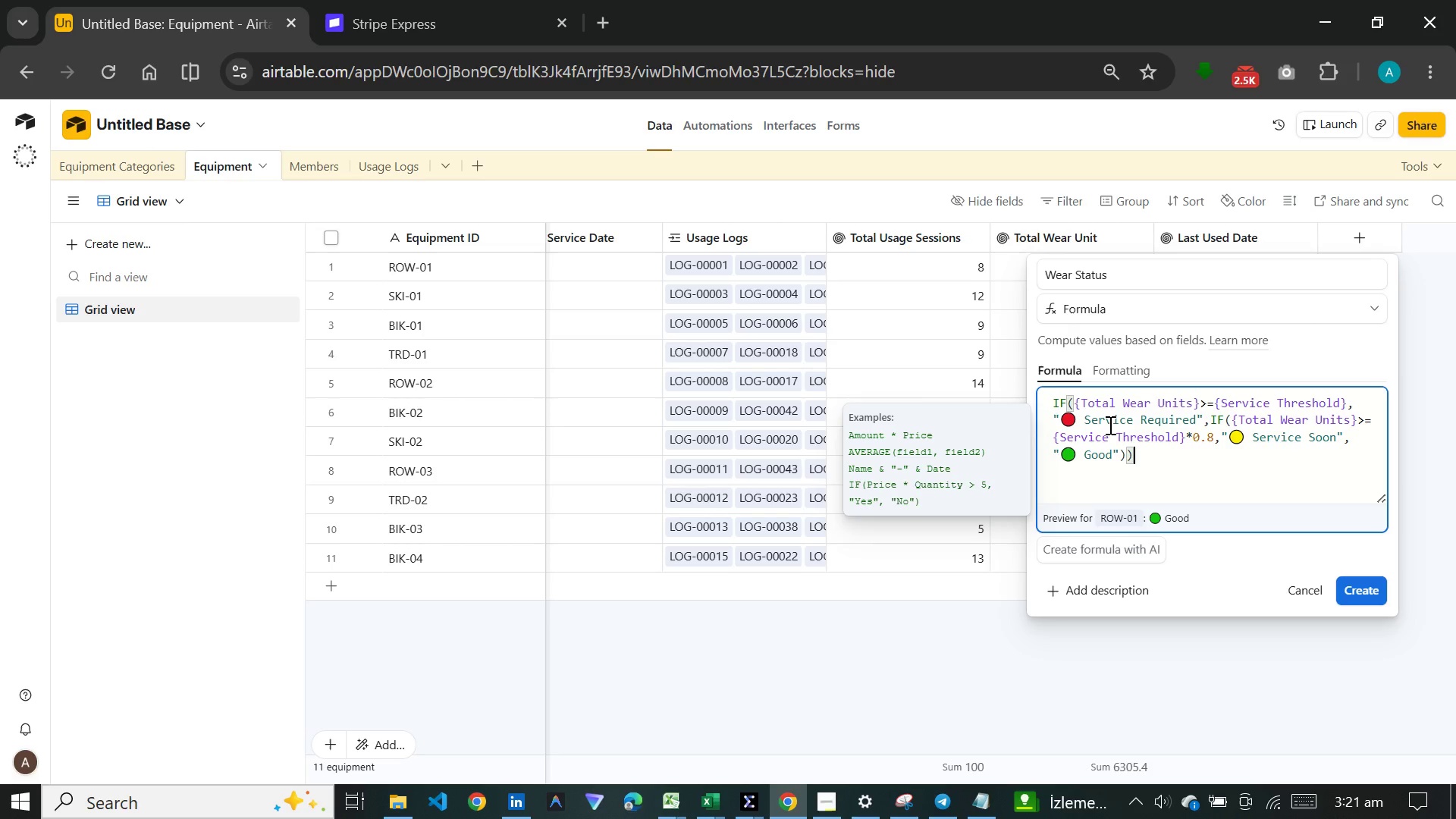 
left_click([1346, 582])
 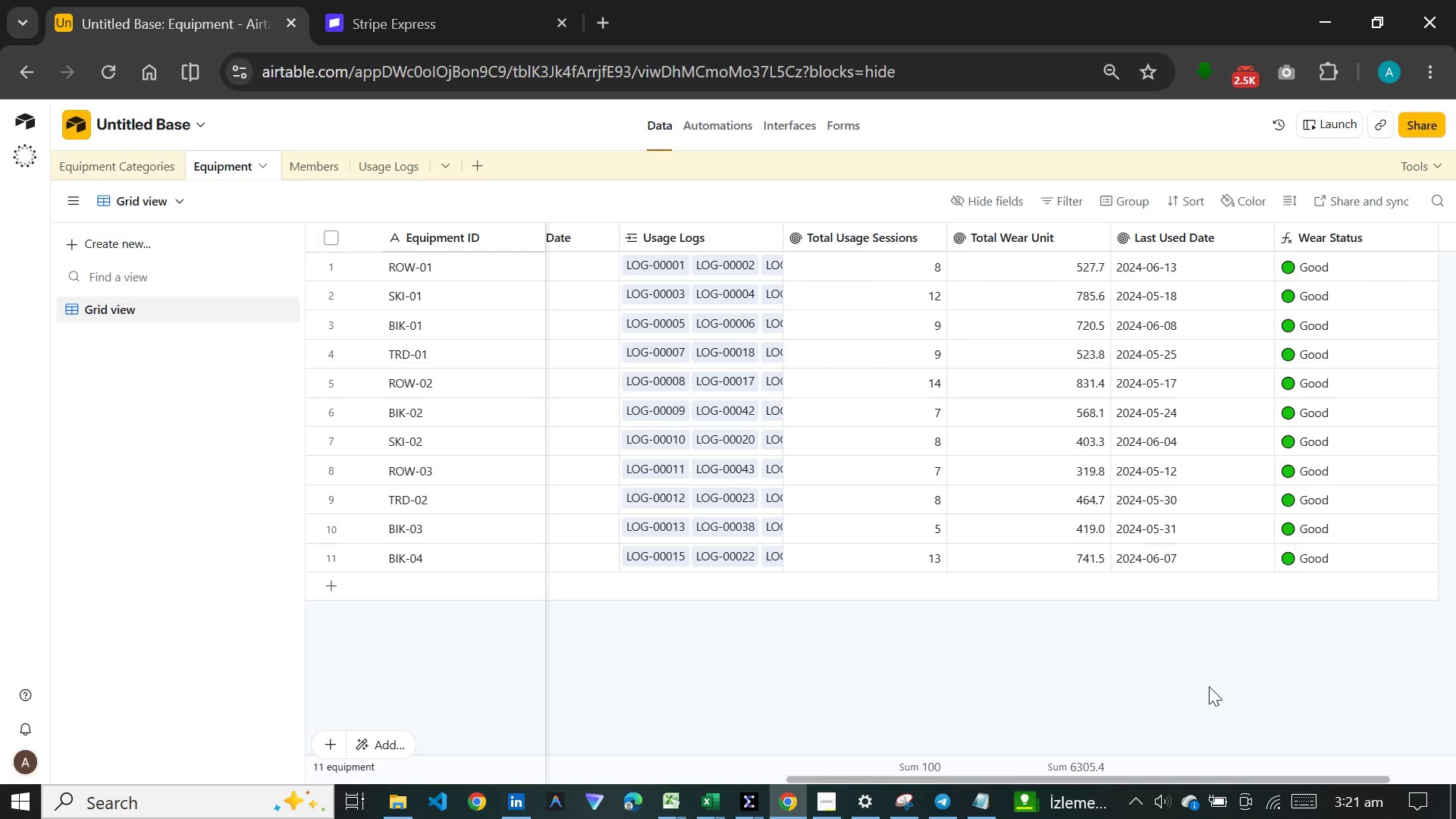 
wait(25.48)
 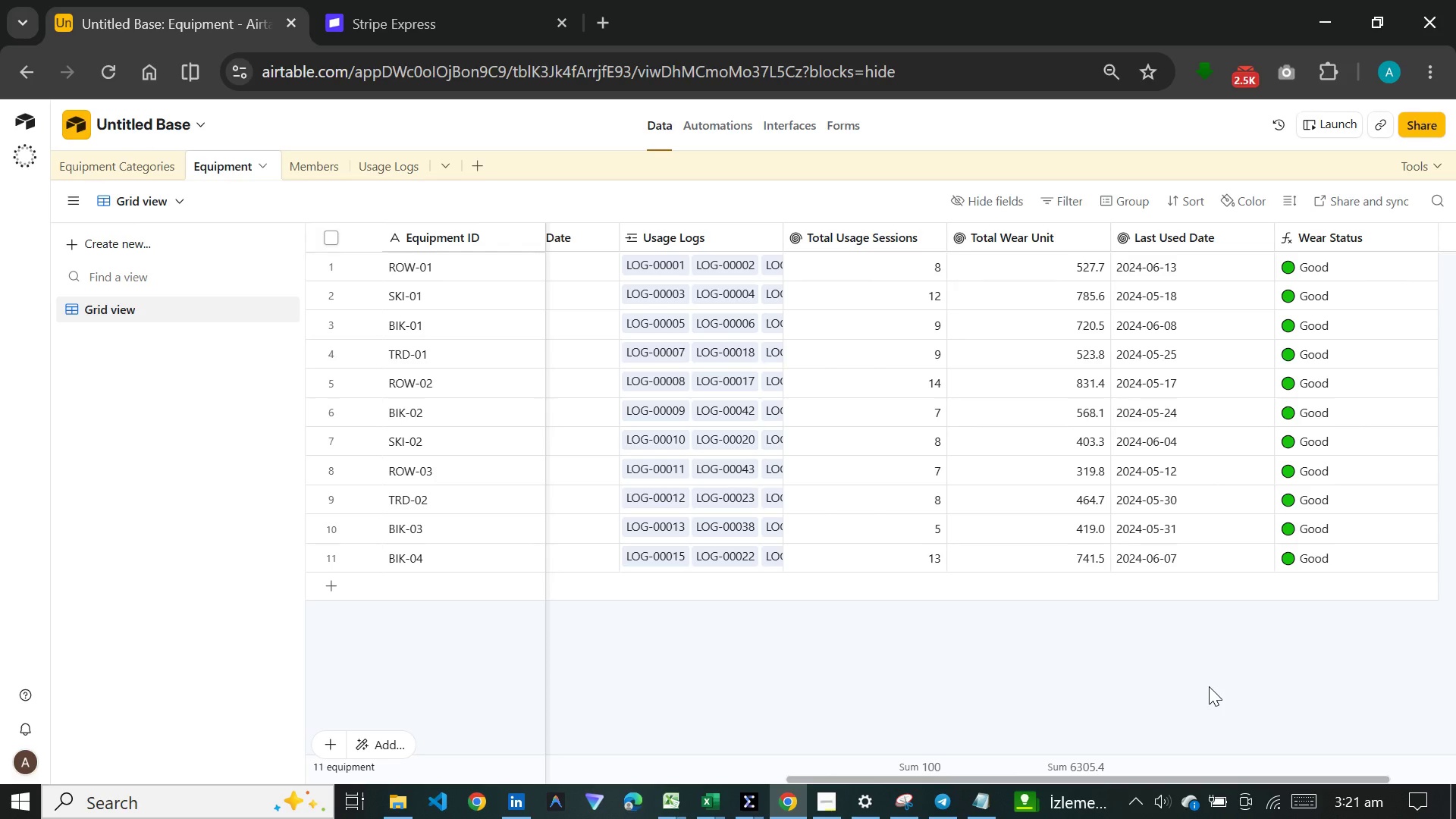 
left_click([607, 507])
 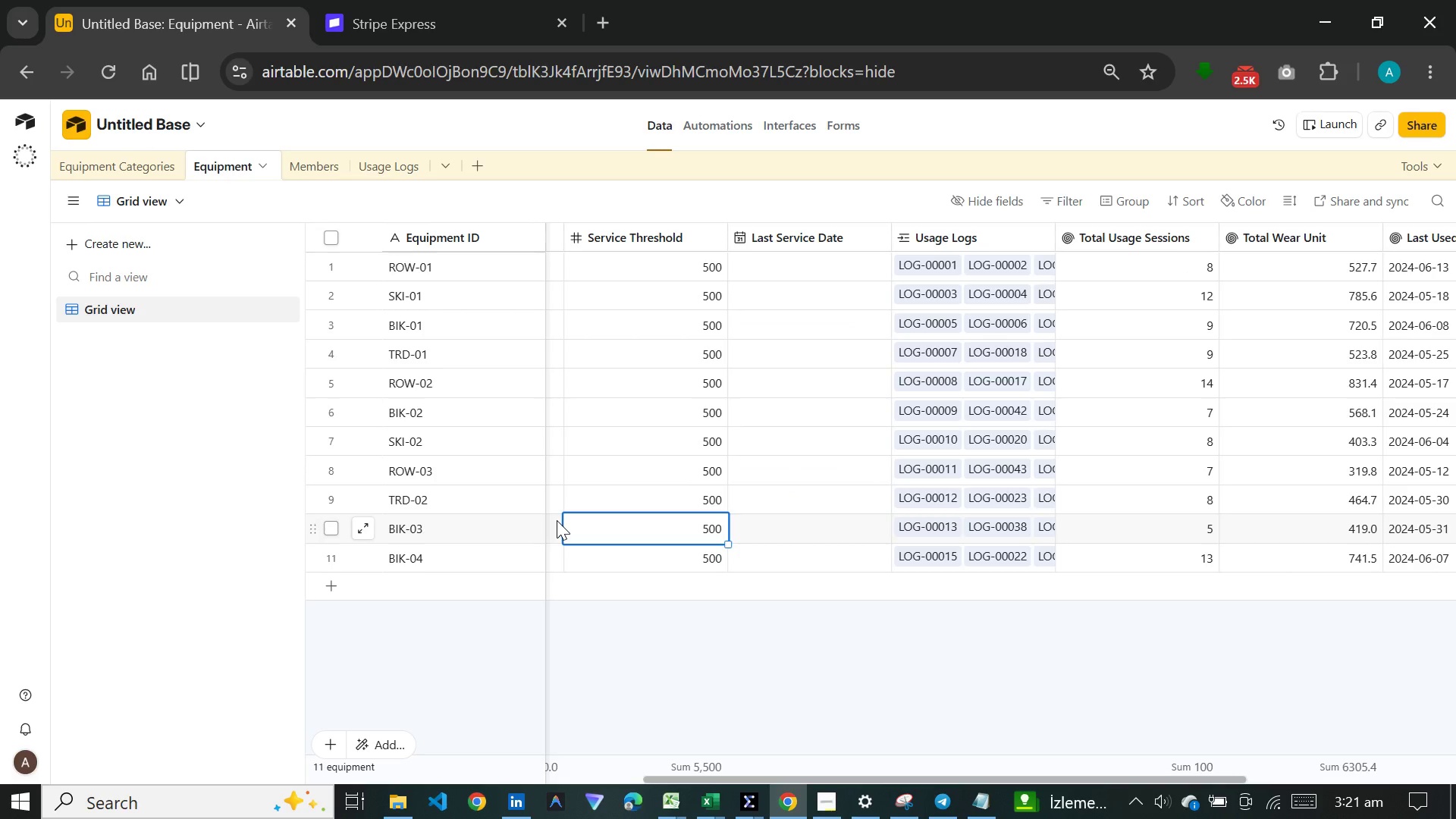 
double_click([557, 520])
 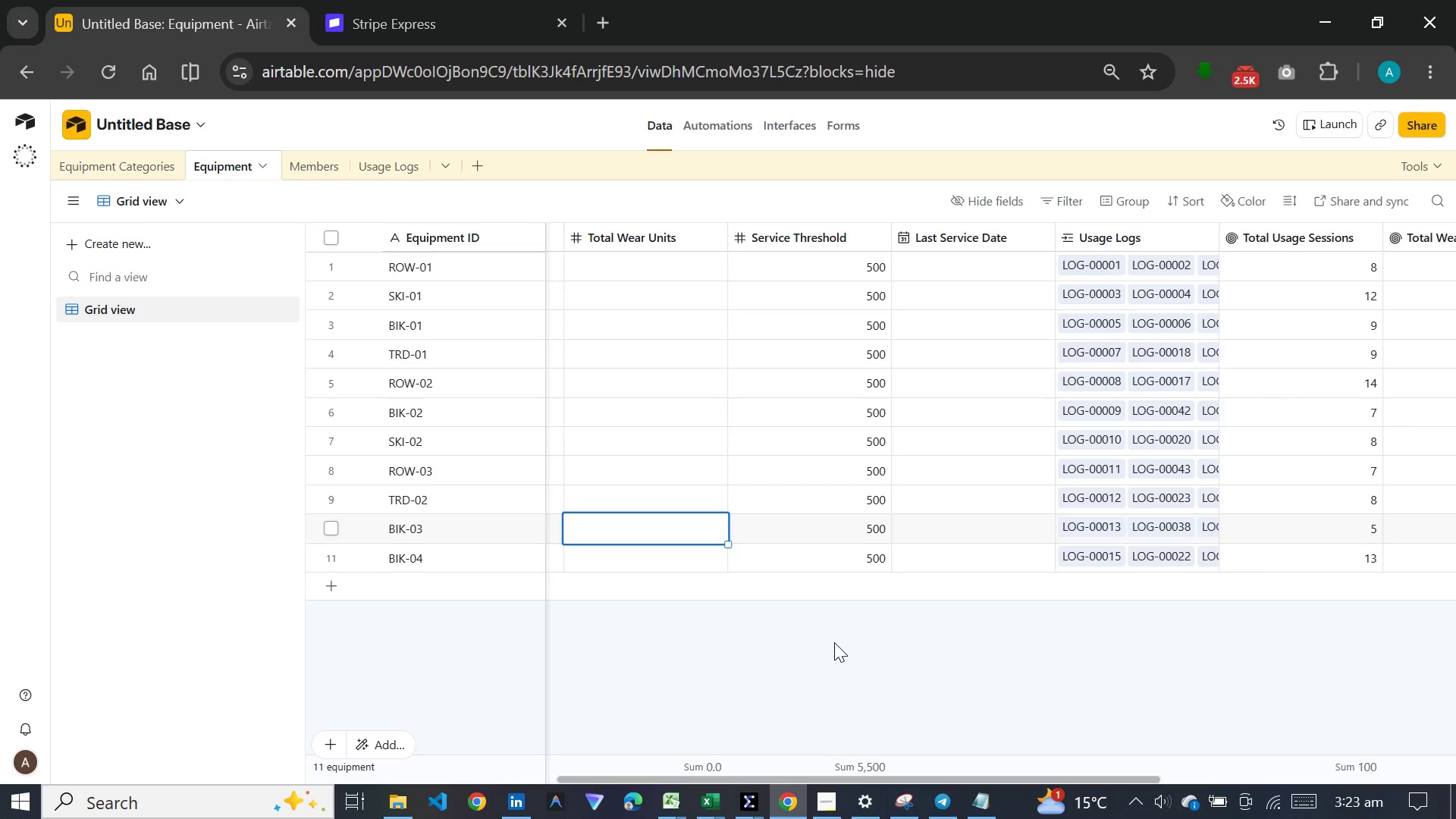 
wait(108.03)
 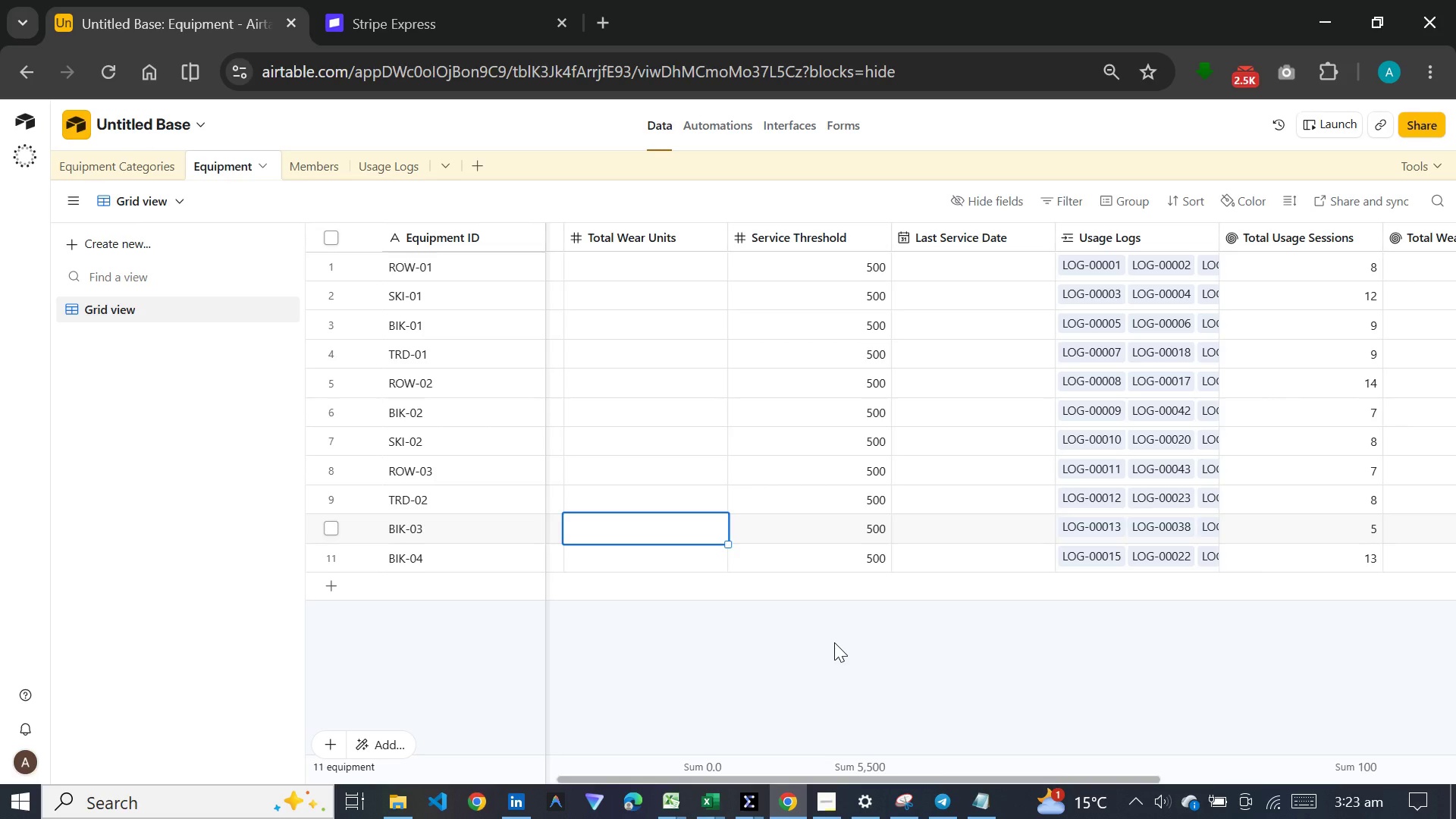 
left_click_drag(start_coordinate=[923, 775], to_coordinate=[1172, 731])
 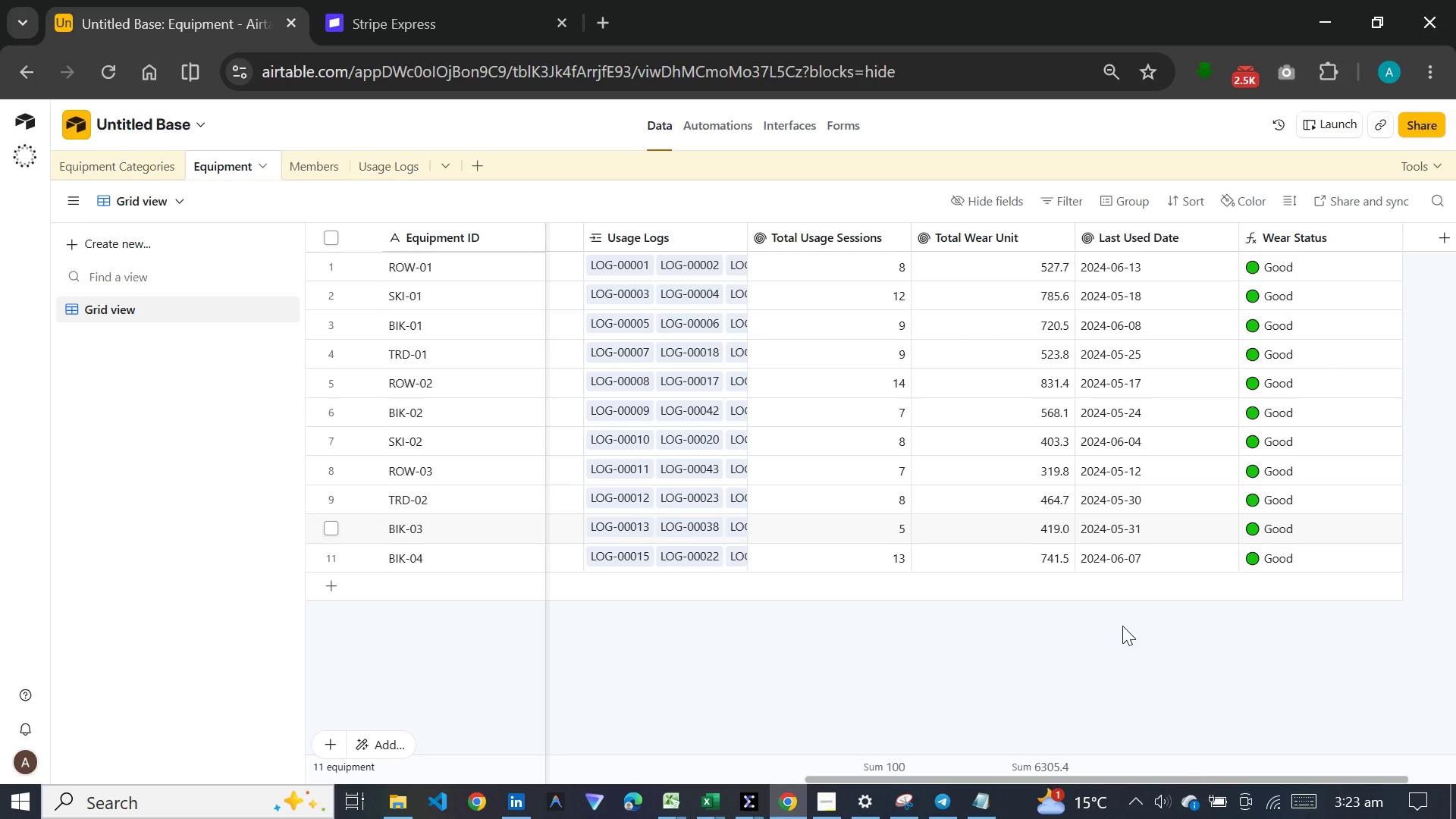 
wait(16.92)
 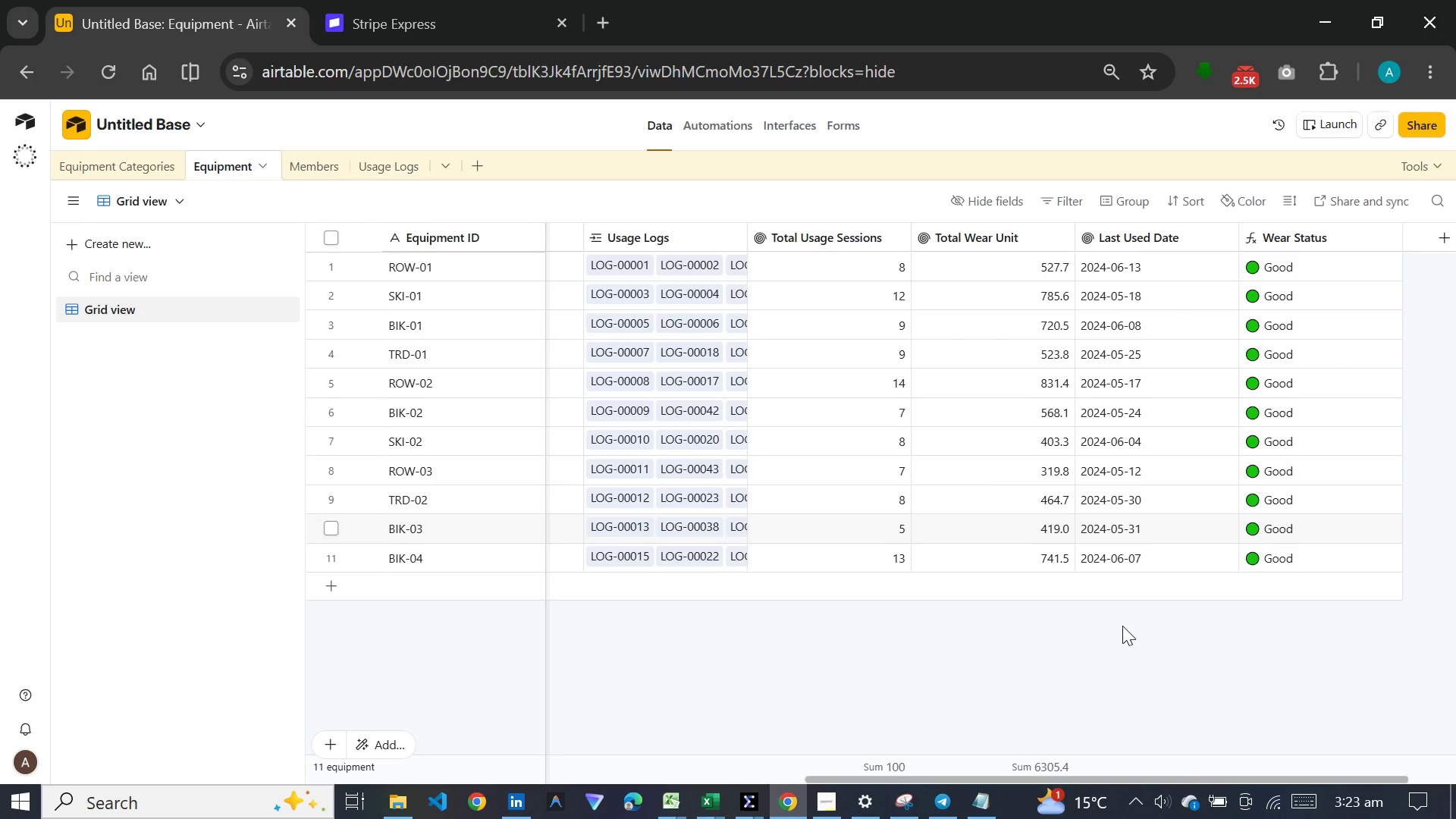 
scroll: coordinate [1124, 626], scroll_direction: up, amount: 3.0
 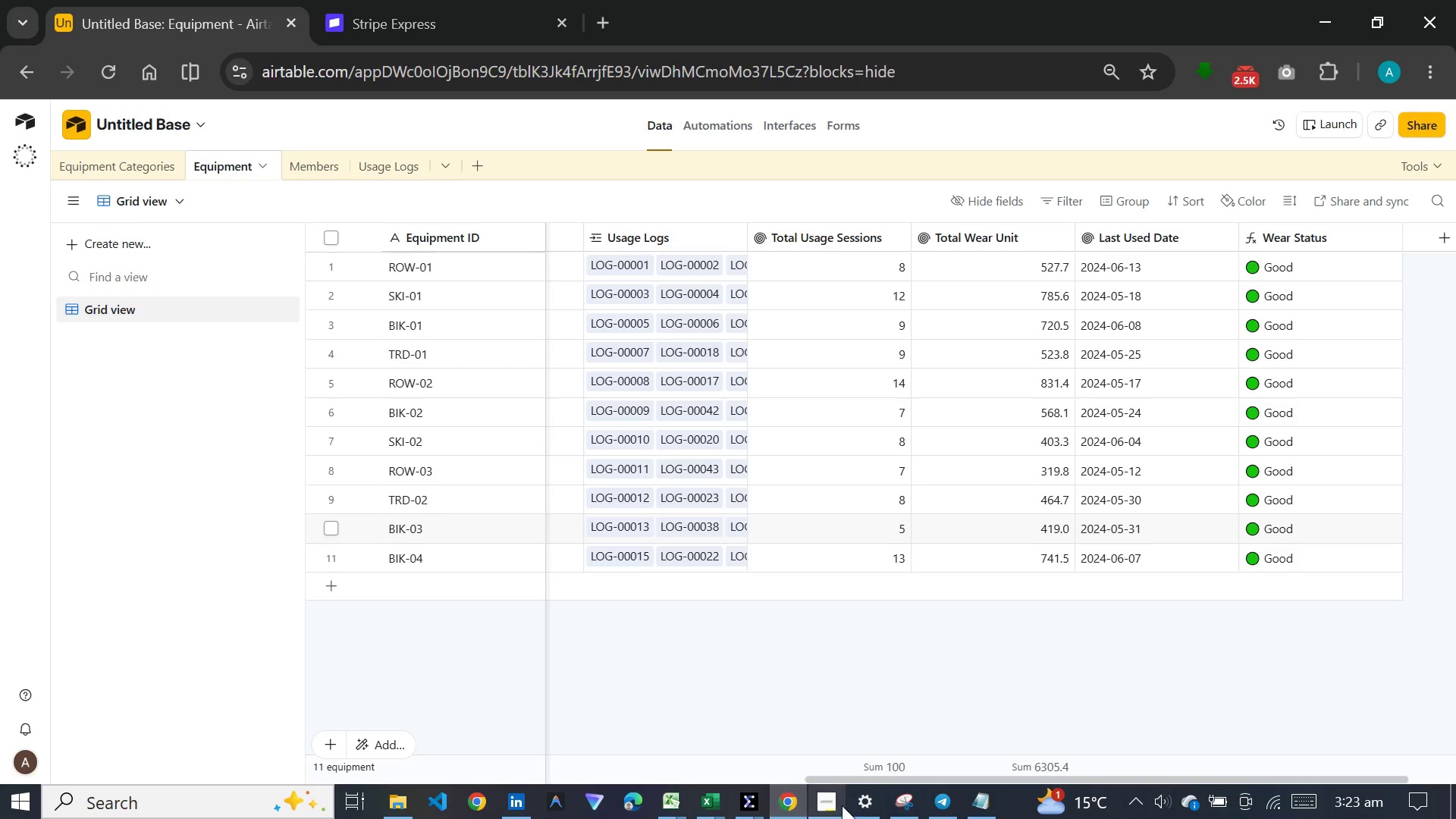 
left_click_drag(start_coordinate=[836, 808], to_coordinate=[832, 808])